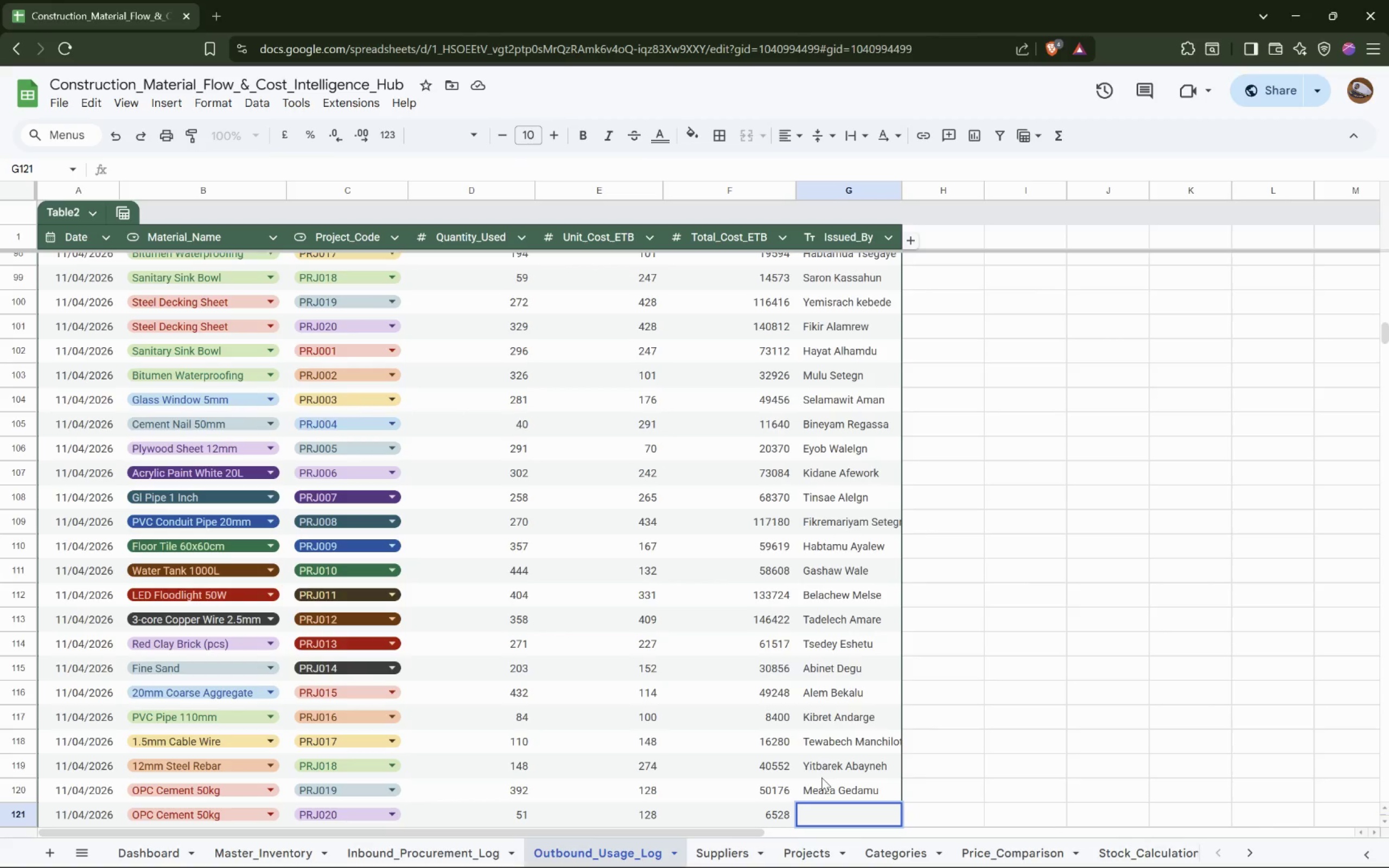 
key(Shift+T)
 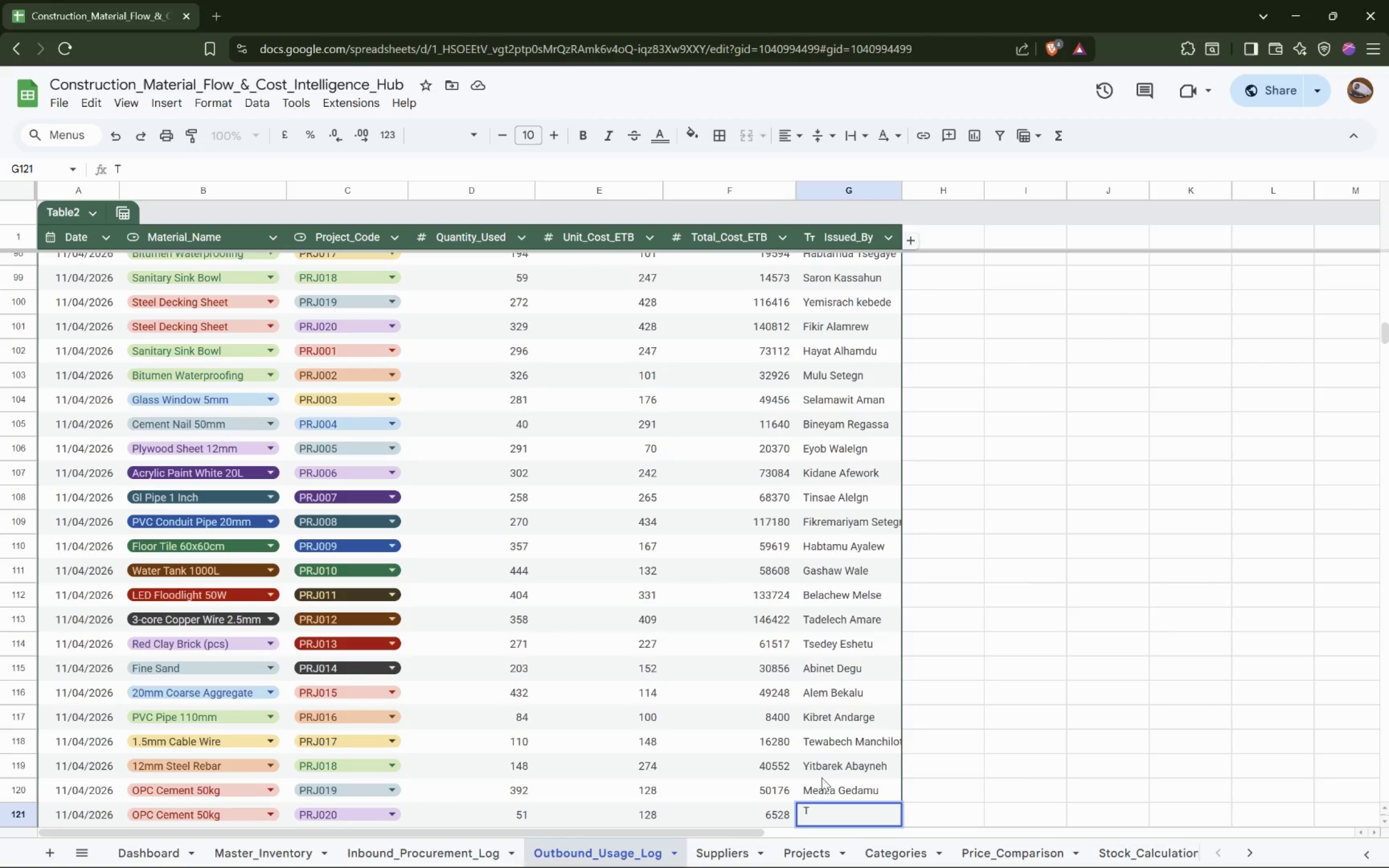 
type(irr)
 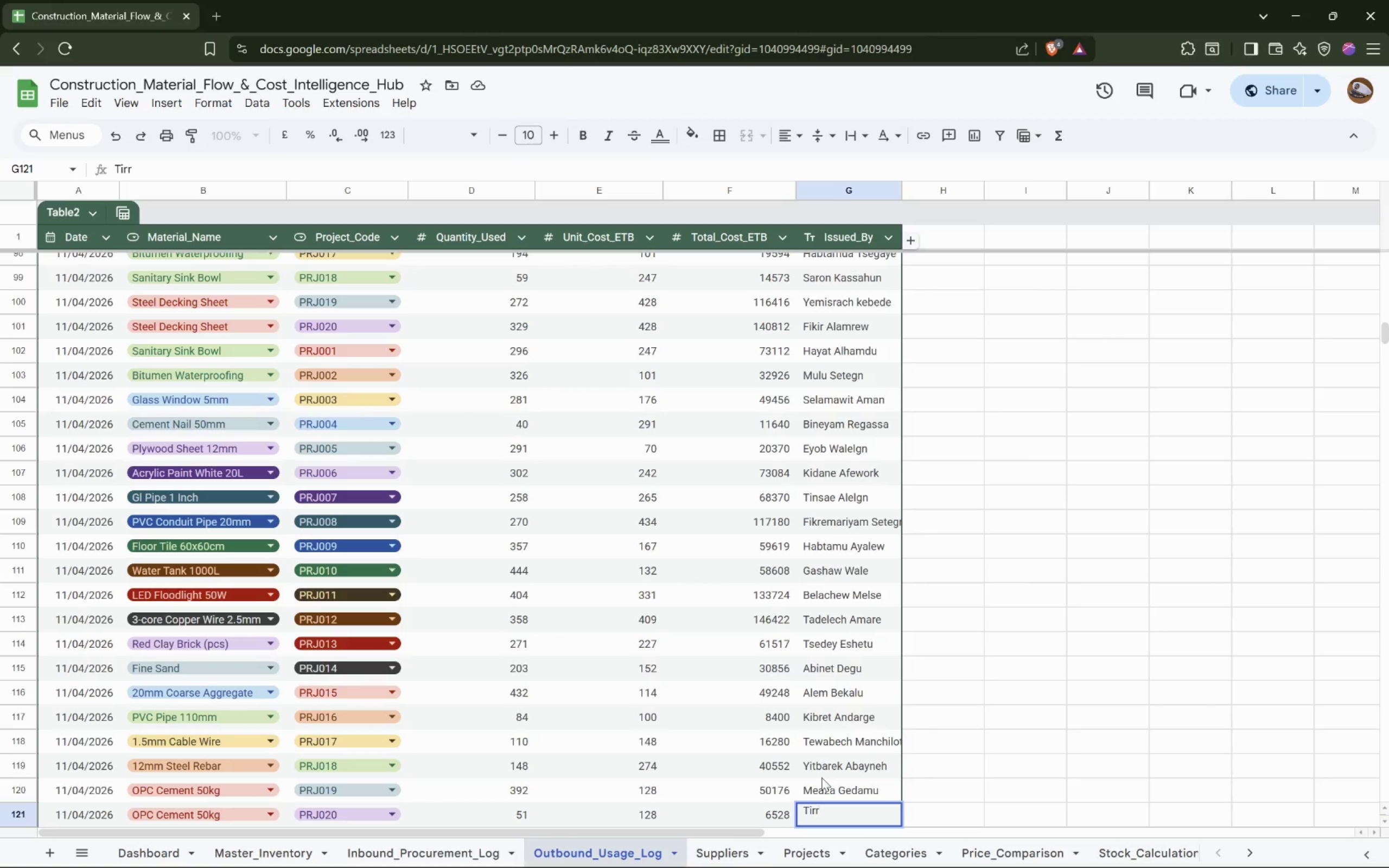 
wait(6.67)
 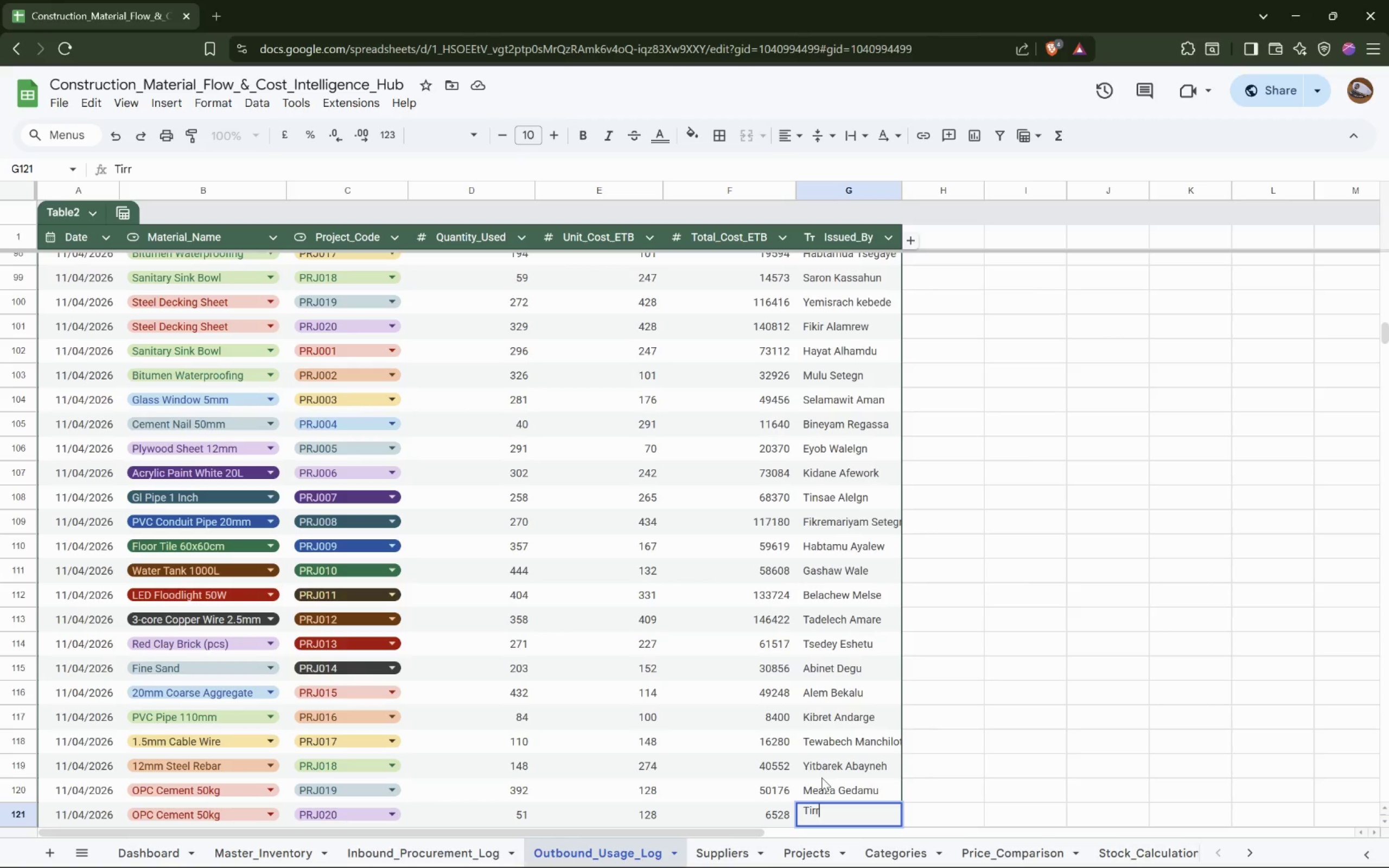 
key(Backspace)
 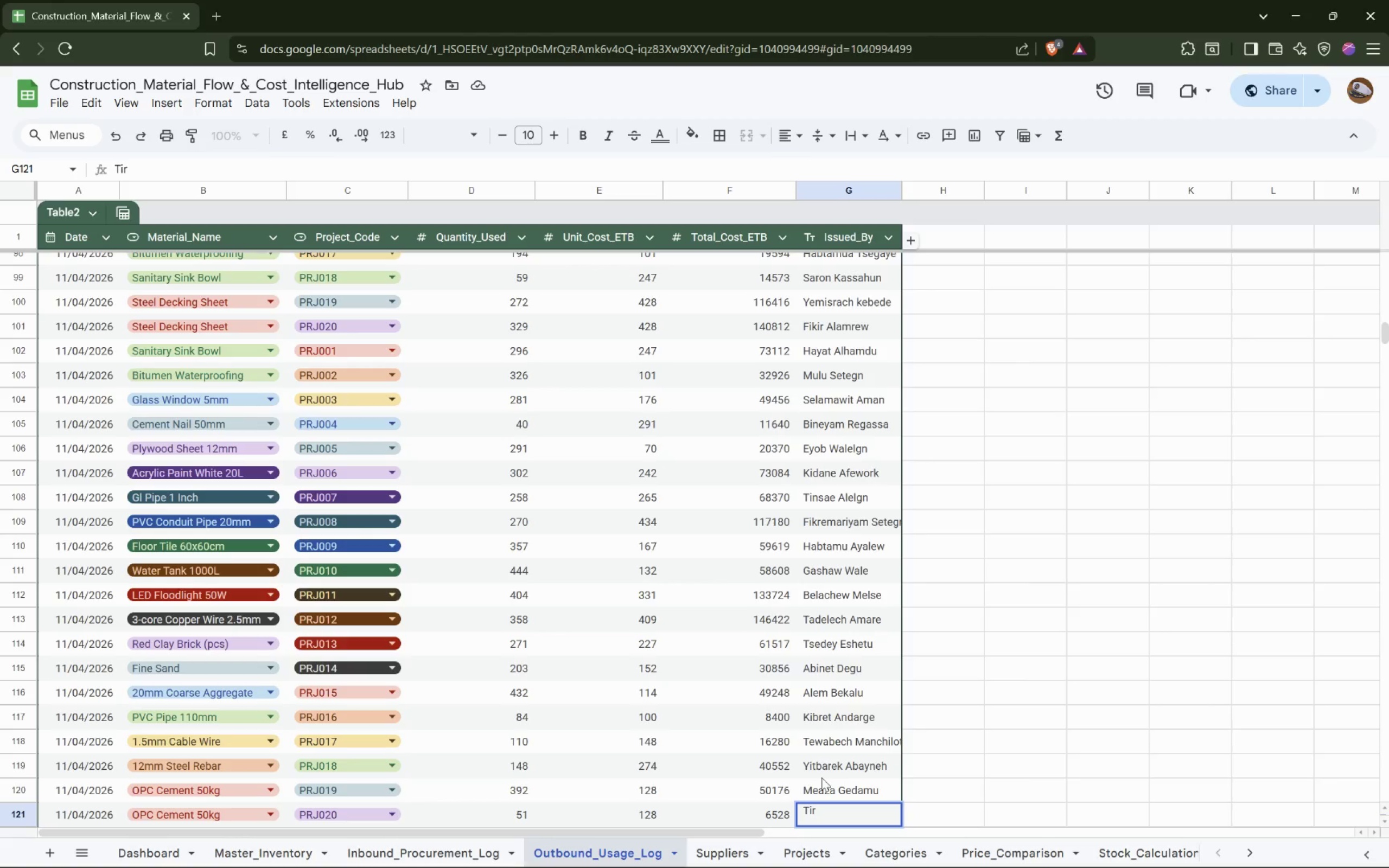 
key(Backspace)
 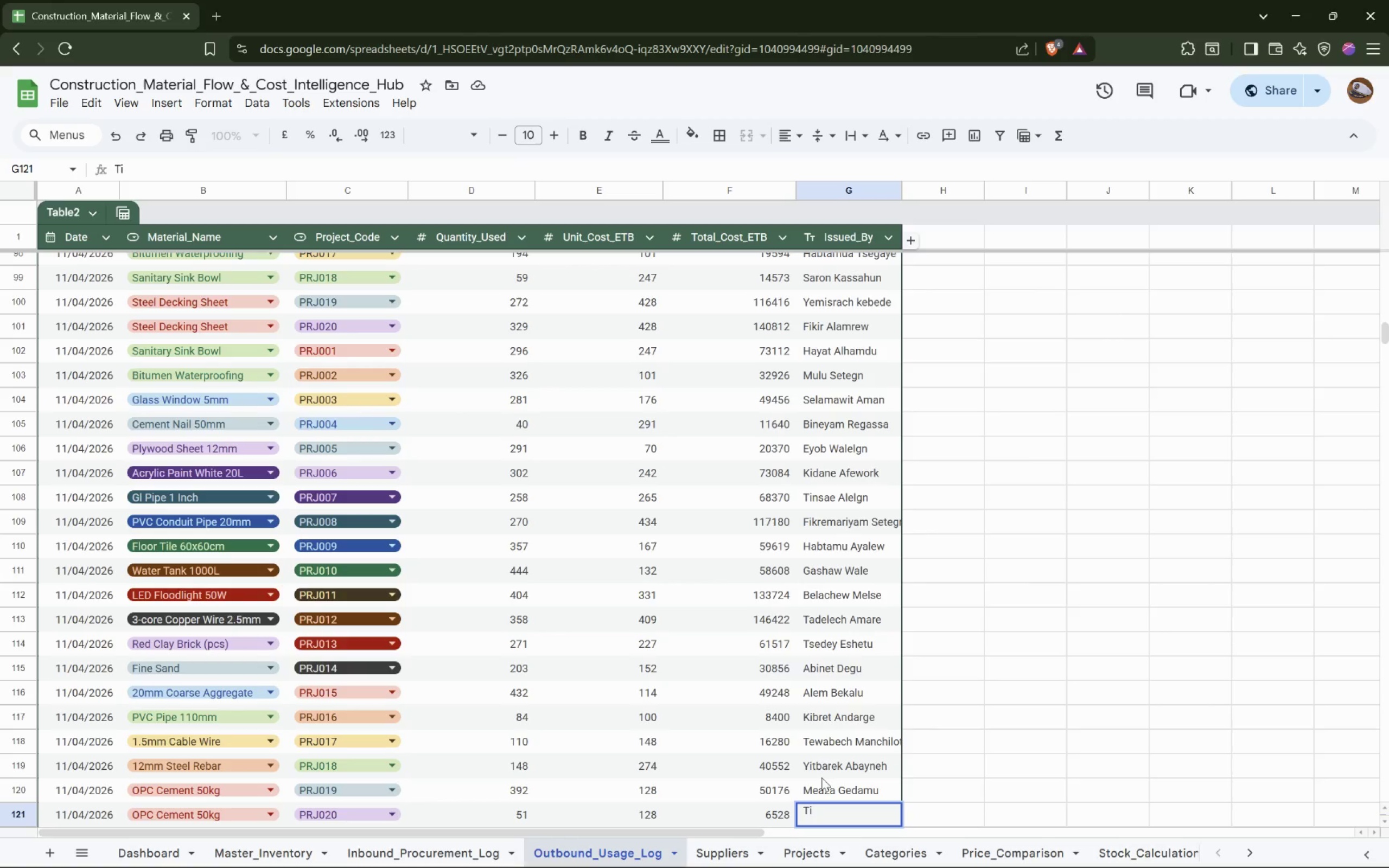 
key(R)
 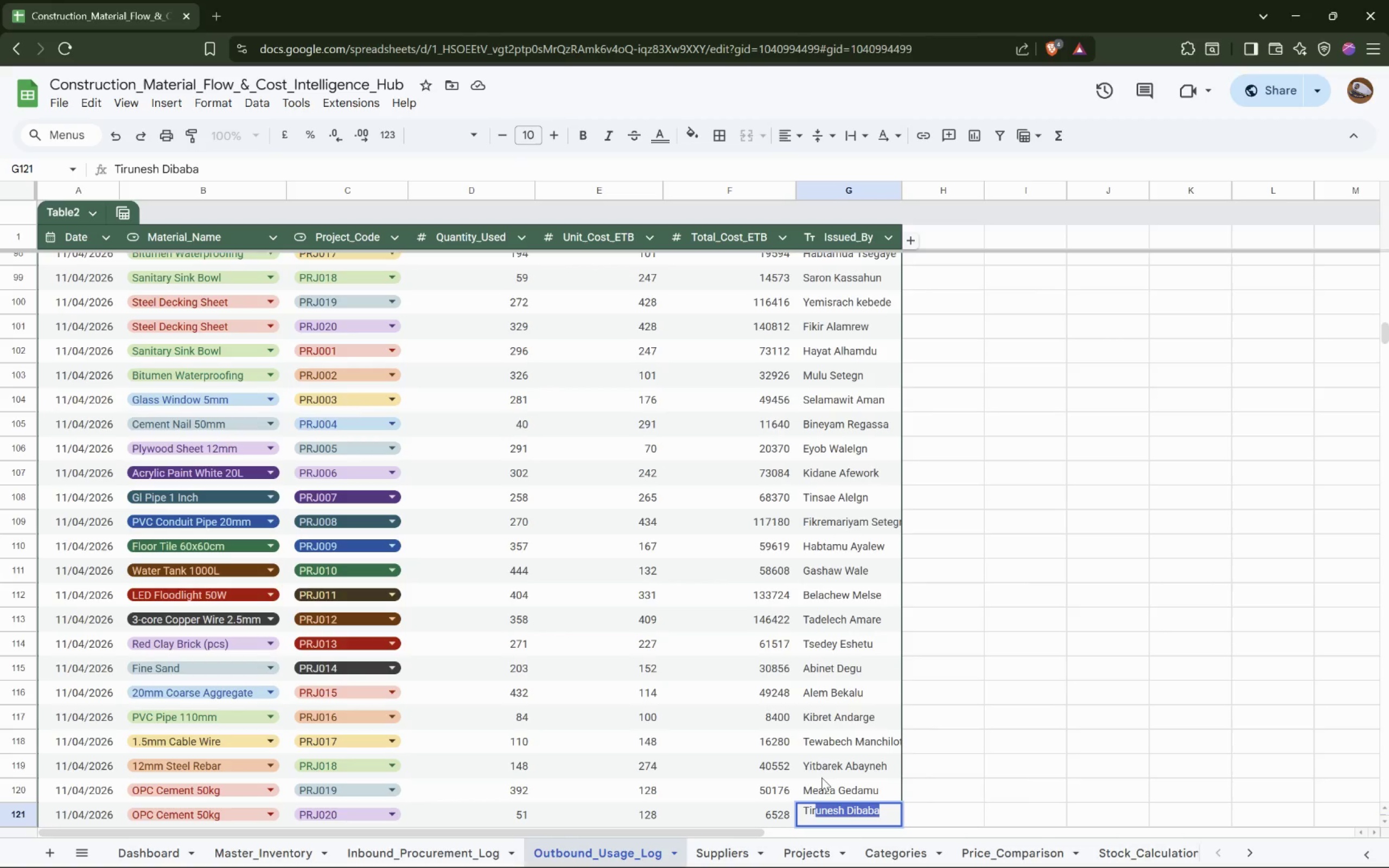 
wait(70.98)
 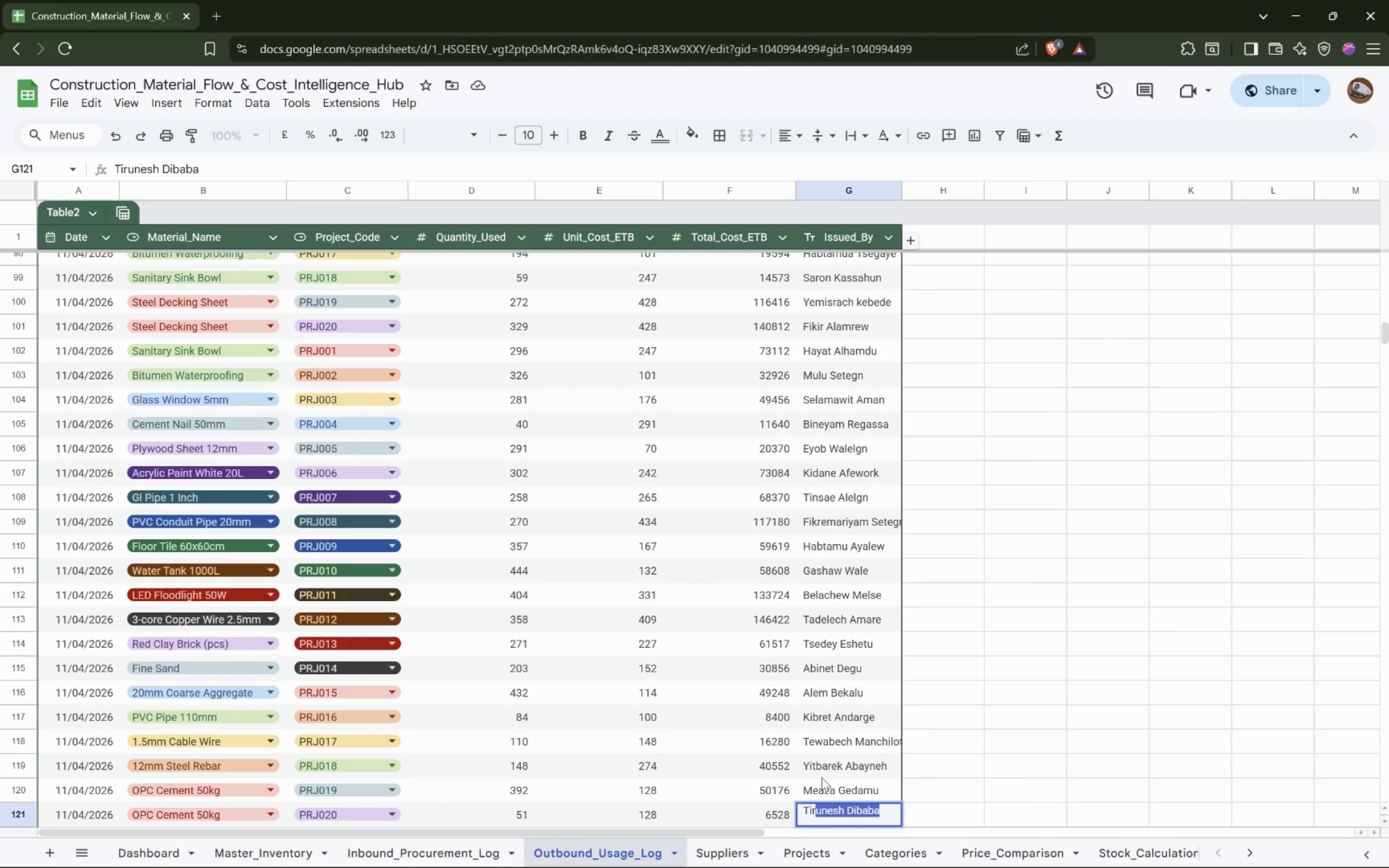 
key(Space)
 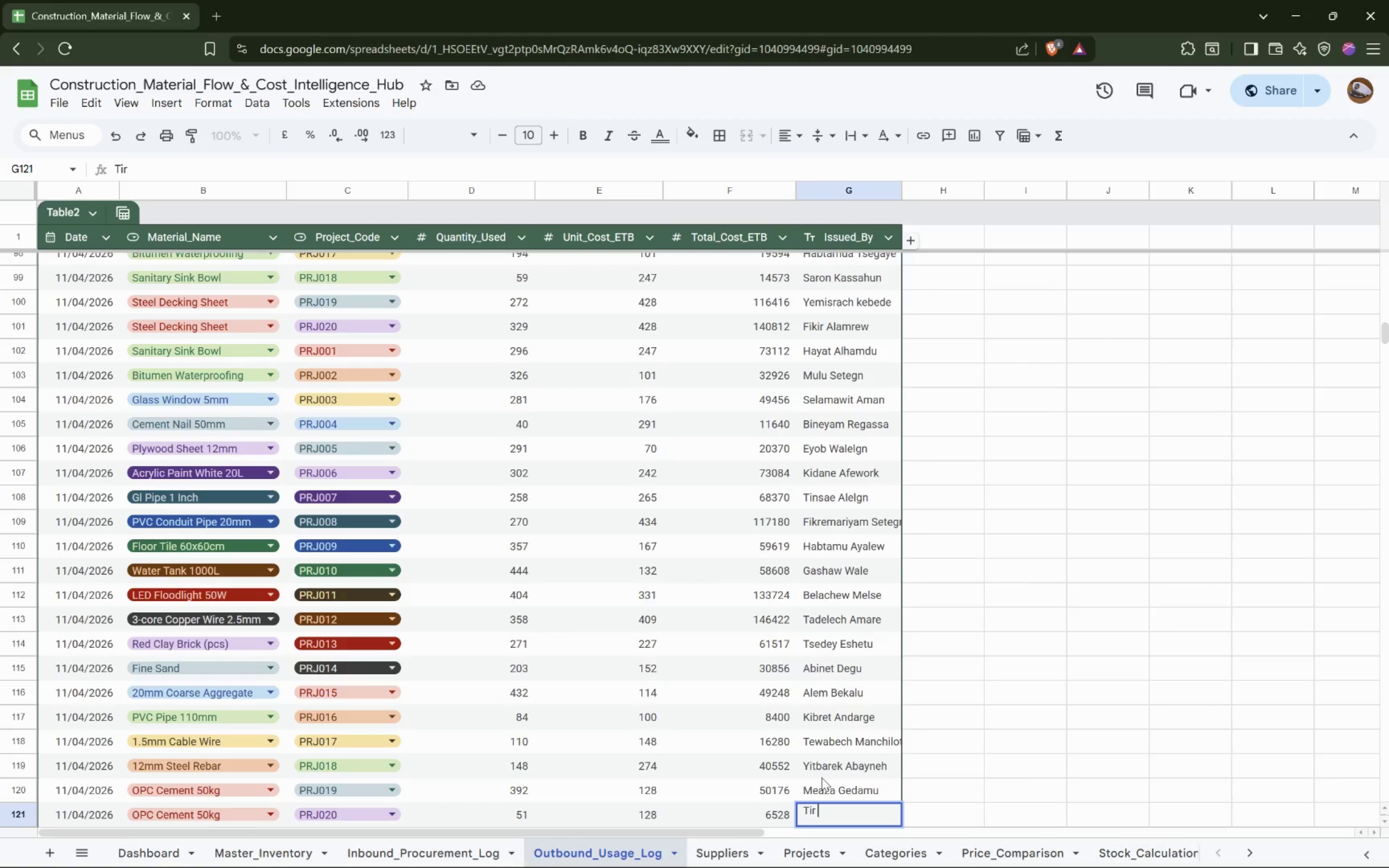 
key(Backspace)
 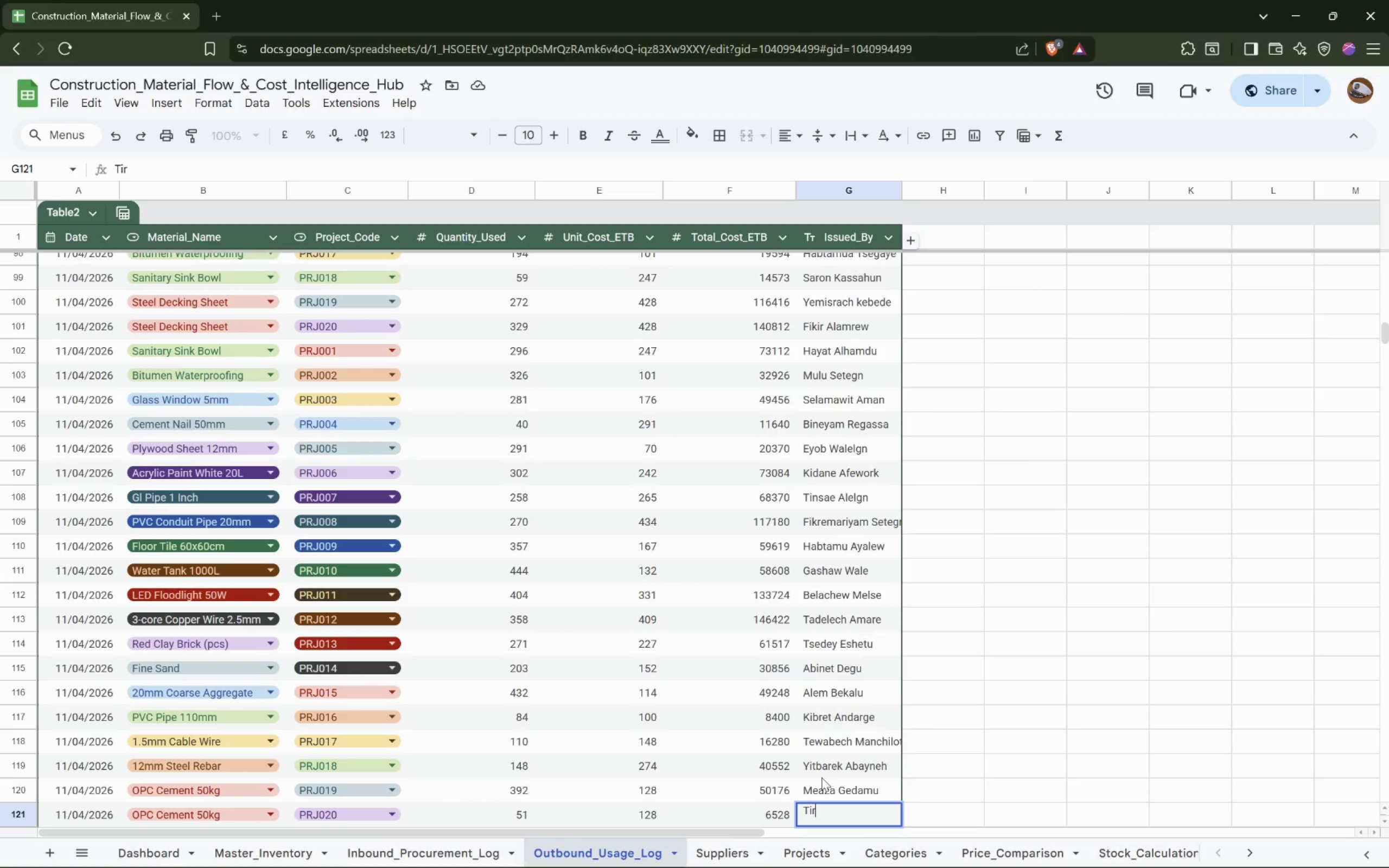 
key(U)
 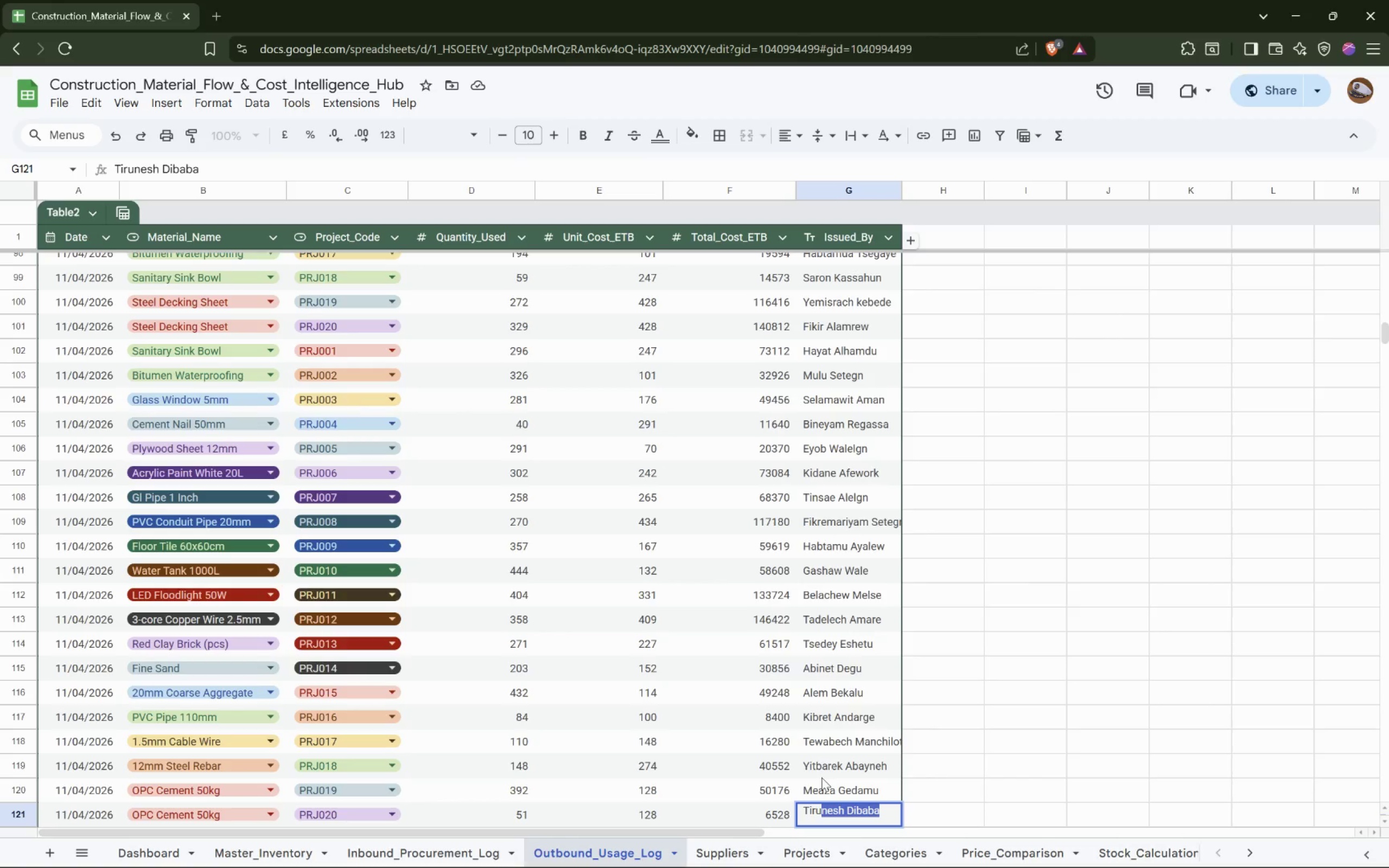 
key(Space)
 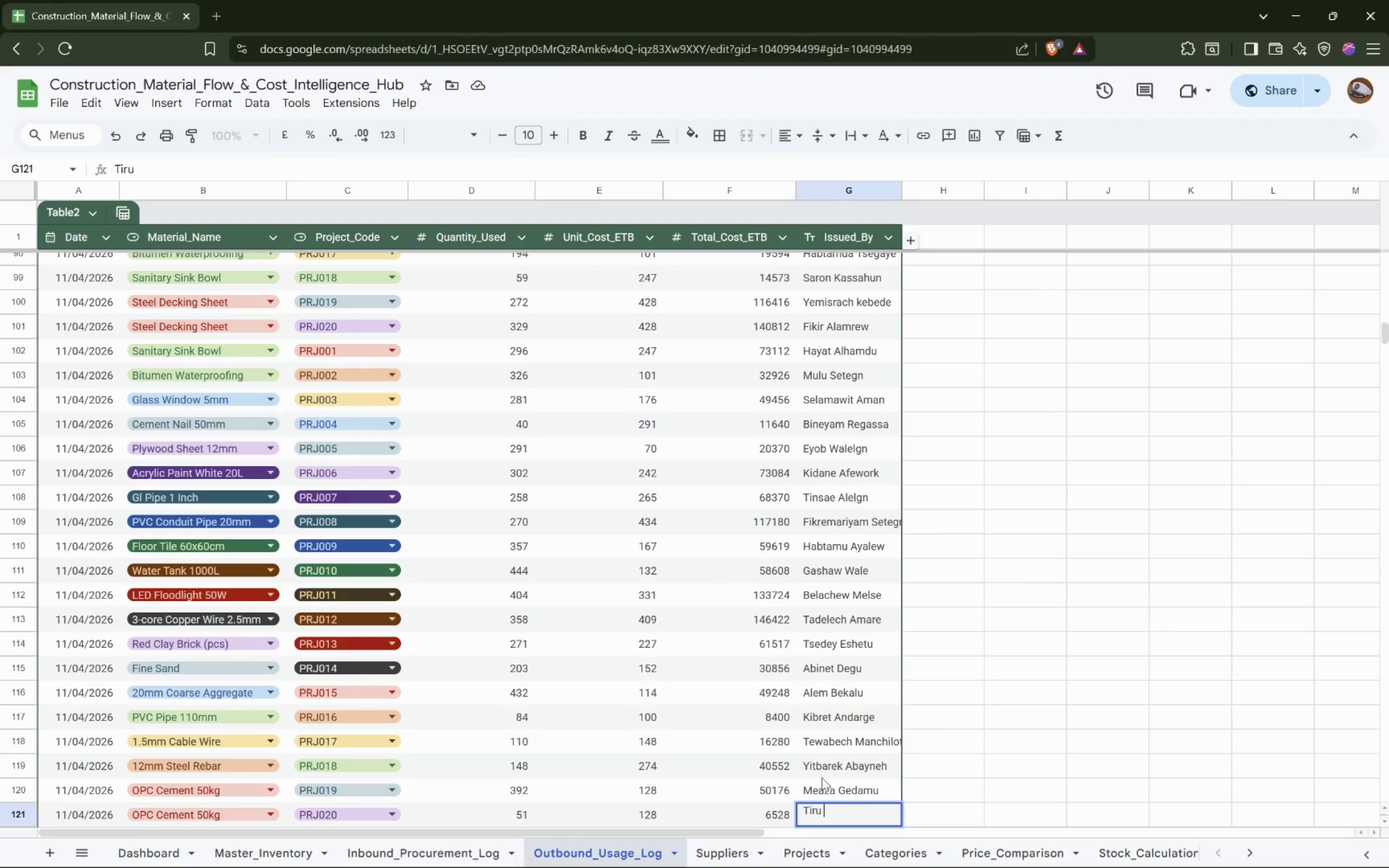 
wait(27.9)
 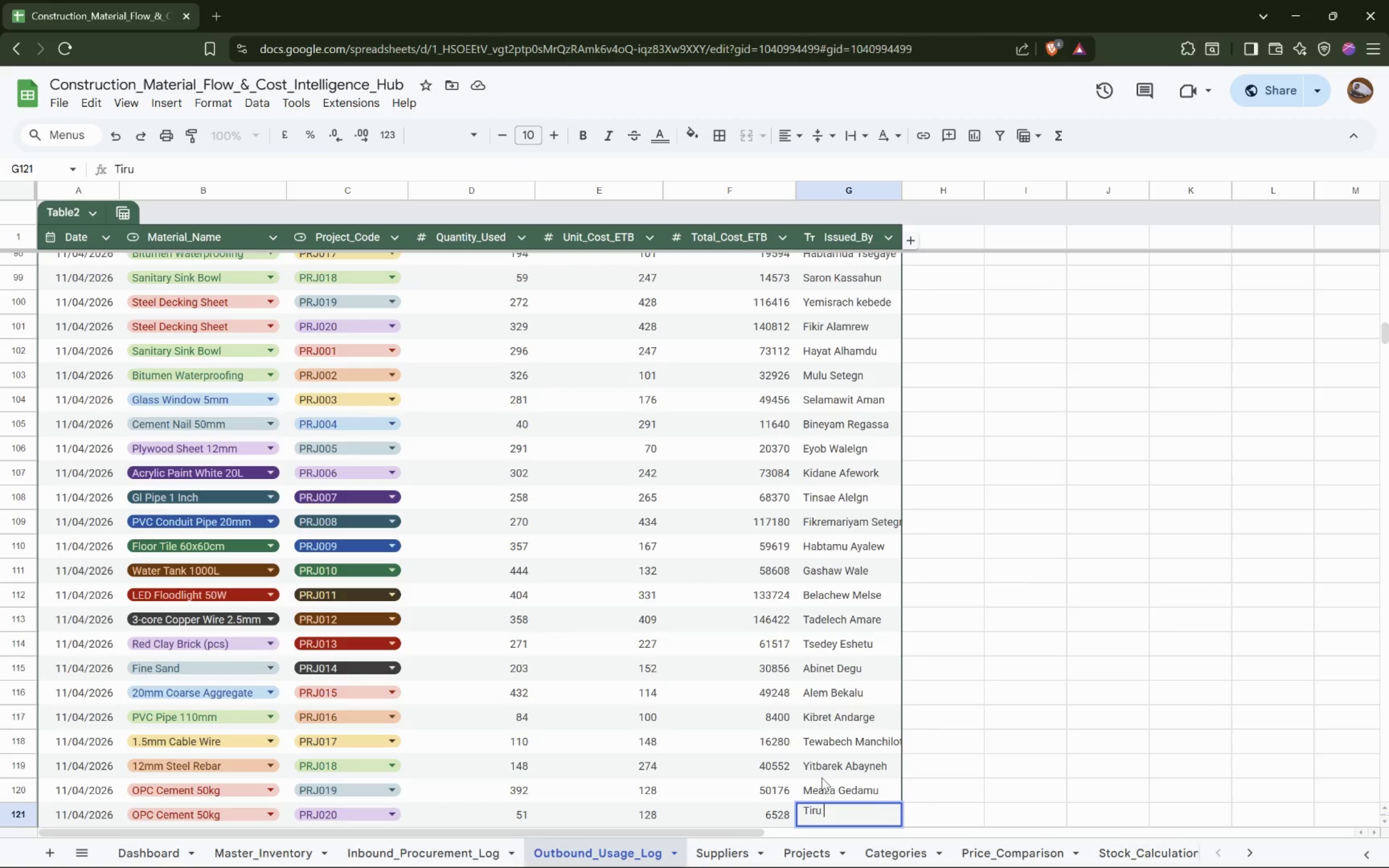 
type(gutemma)
 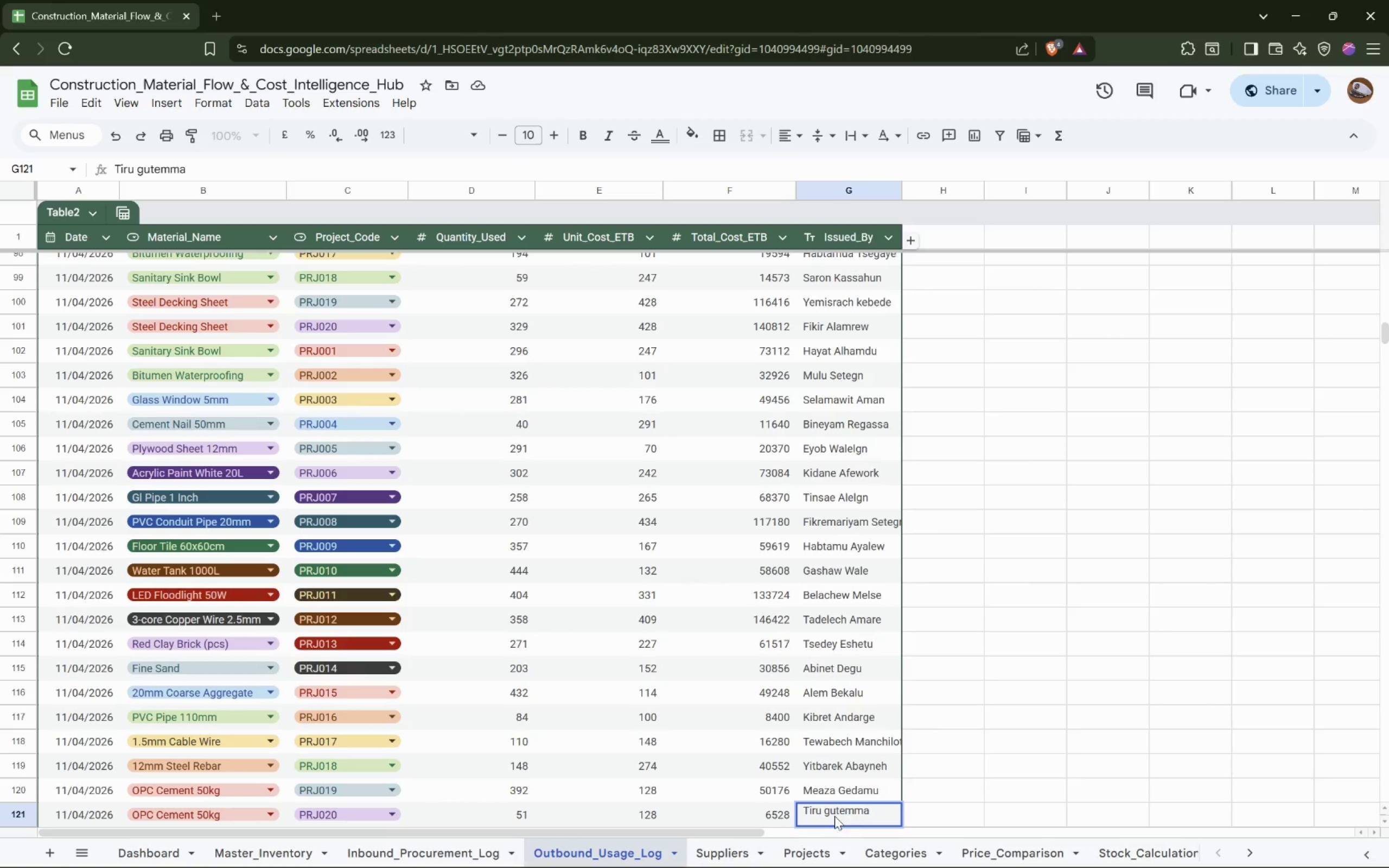 
left_click([830, 809])
 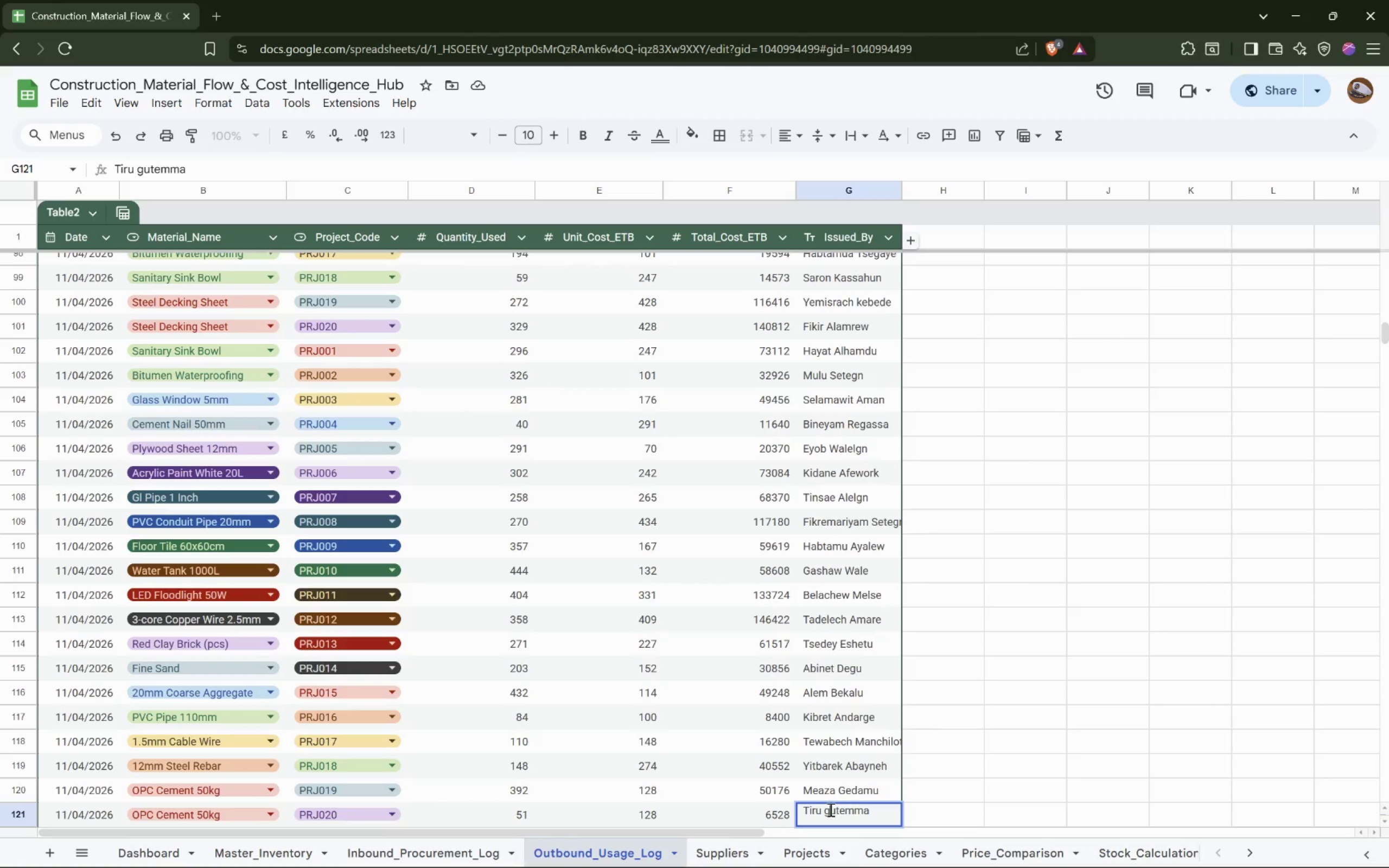 
key(Backspace)
 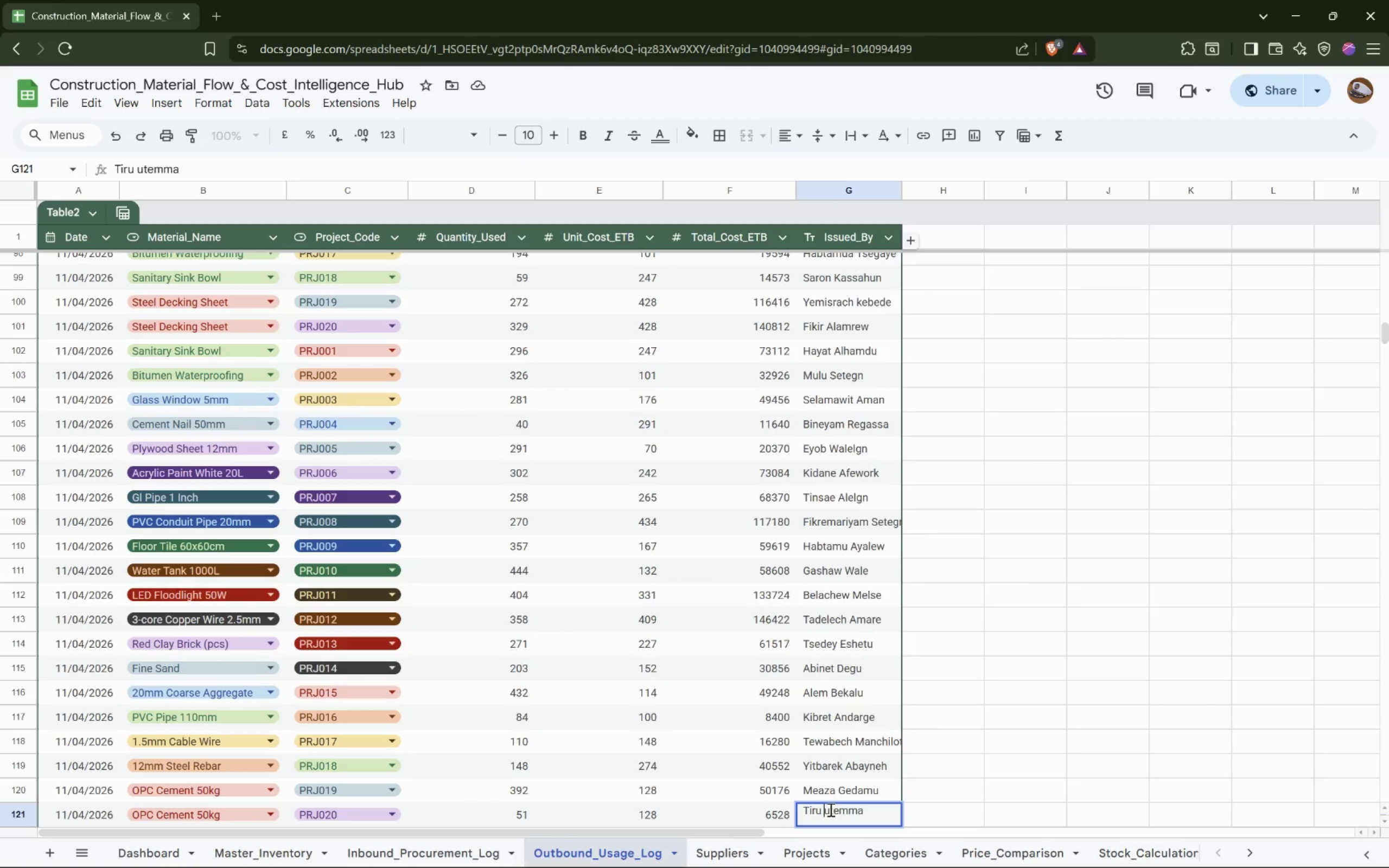 
key(Shift+G)
 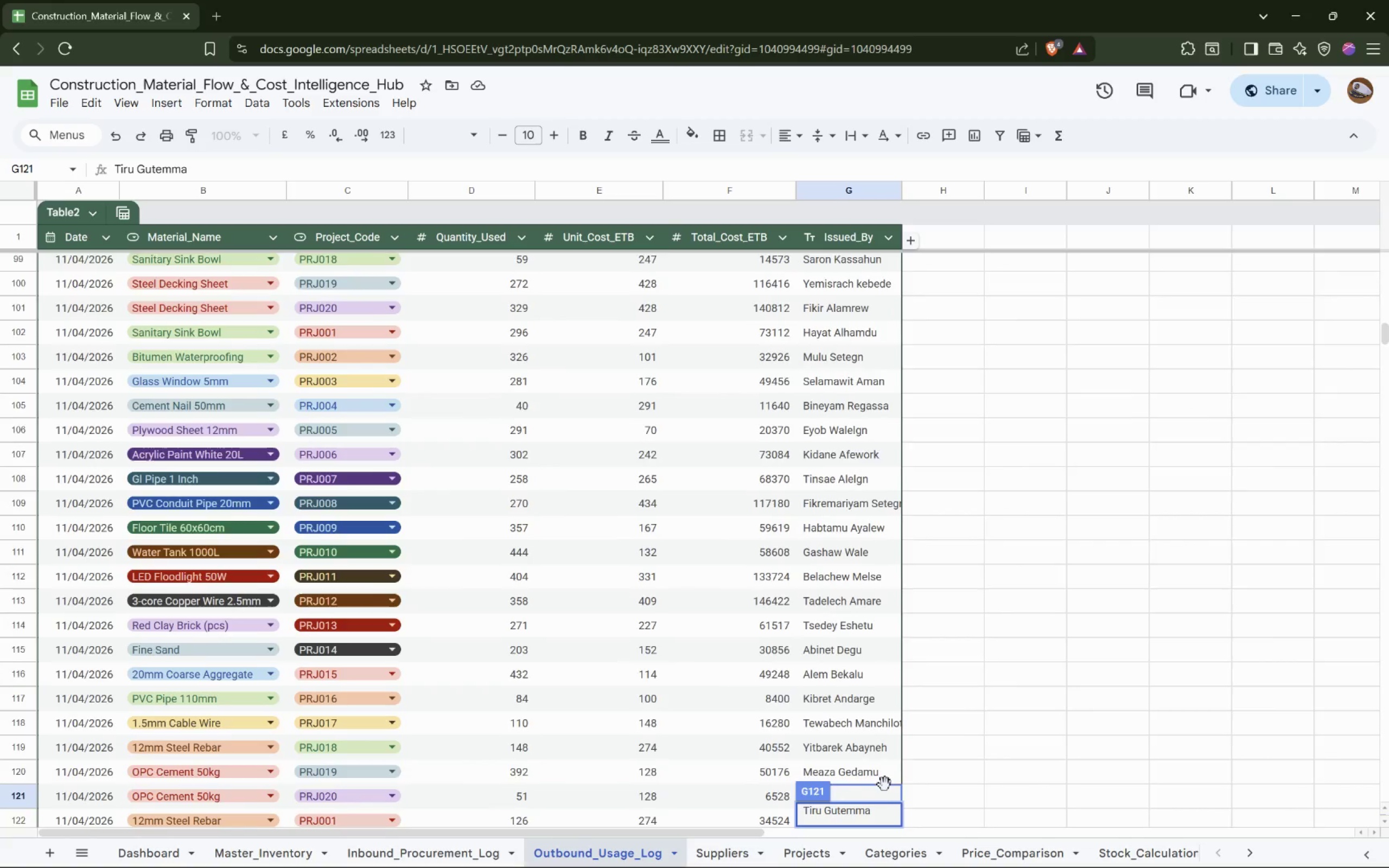 
wait(8.0)
 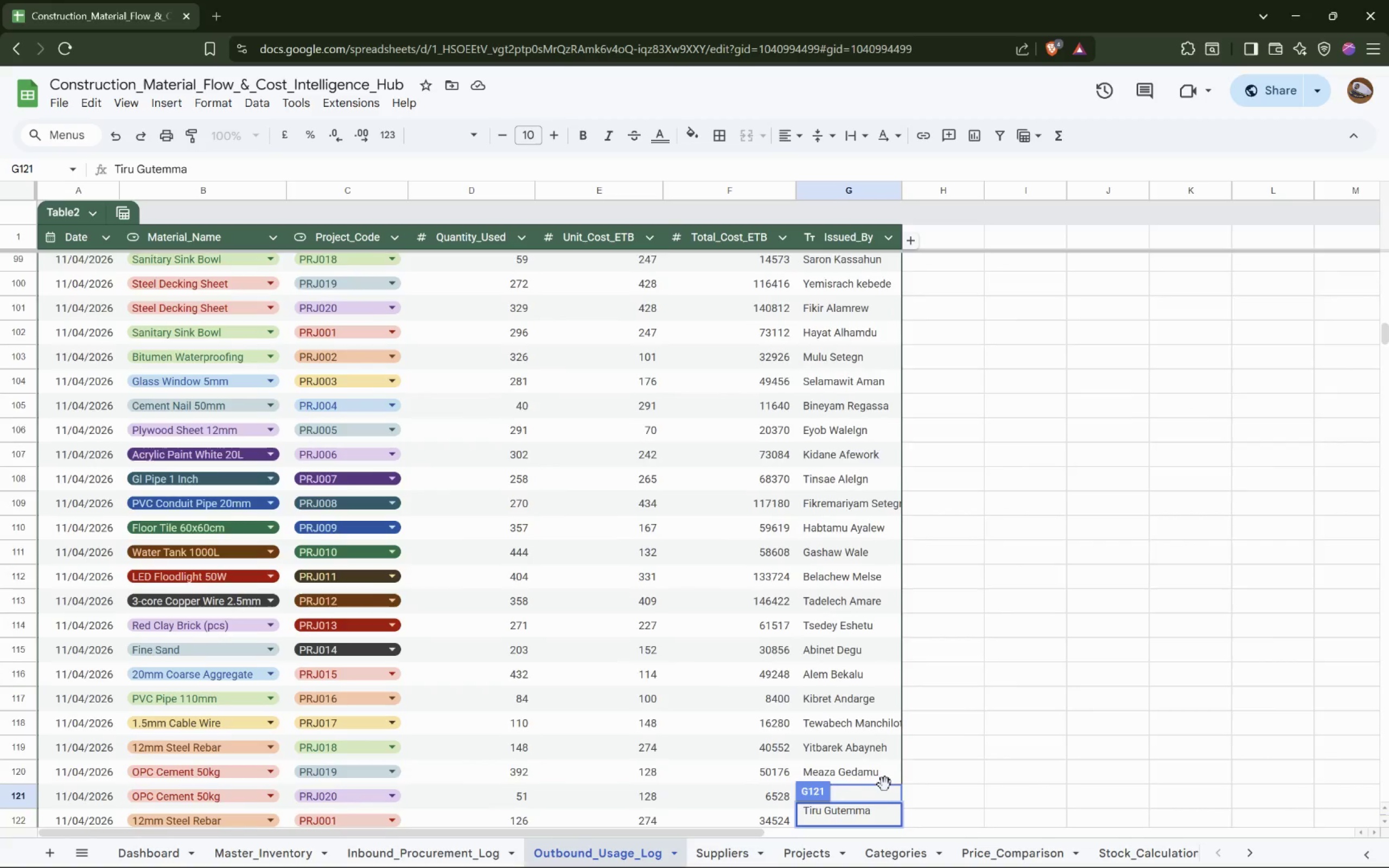 
key(Enter)
 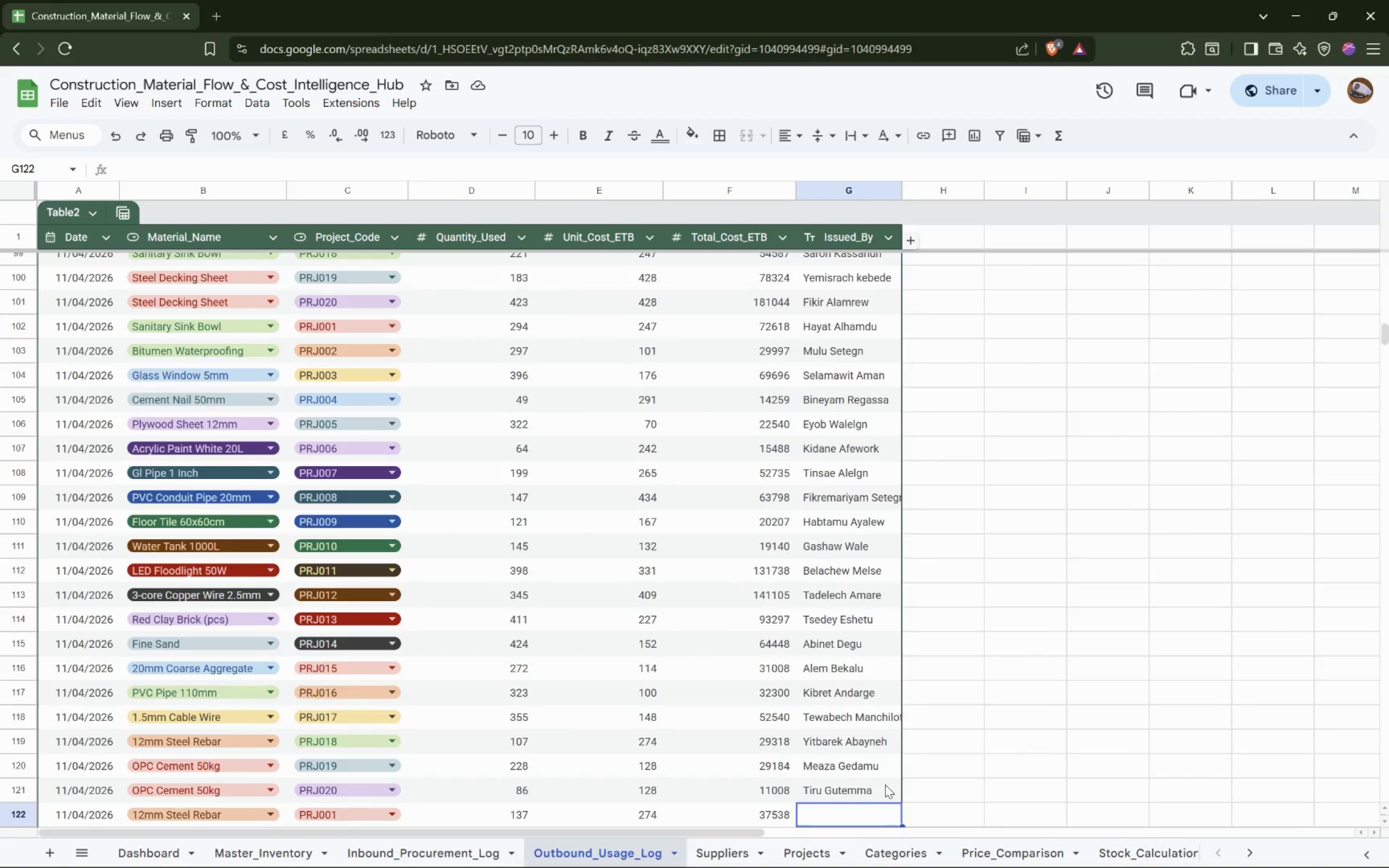 
wait(10.58)
 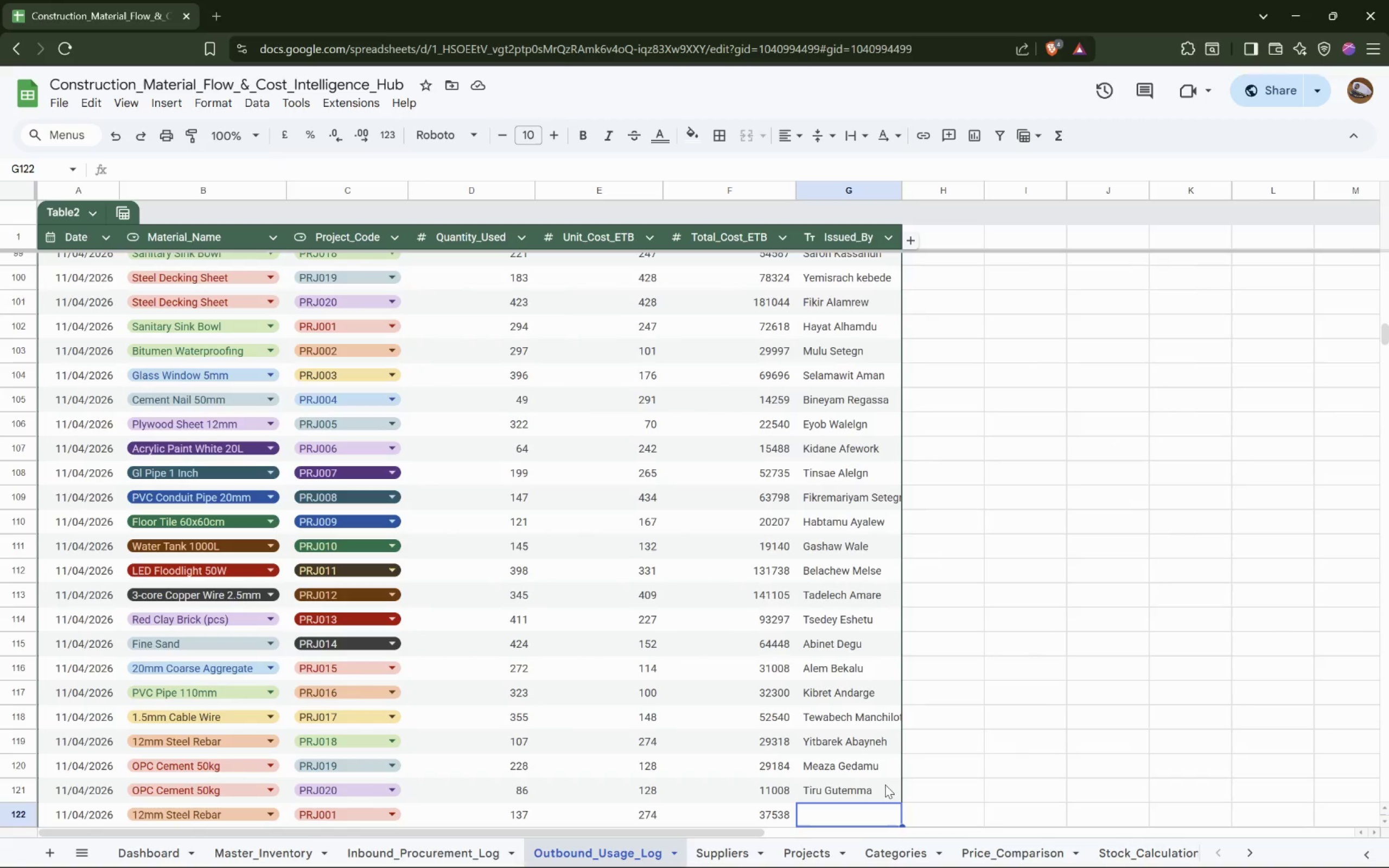 
key(Control+ControlLeft)
 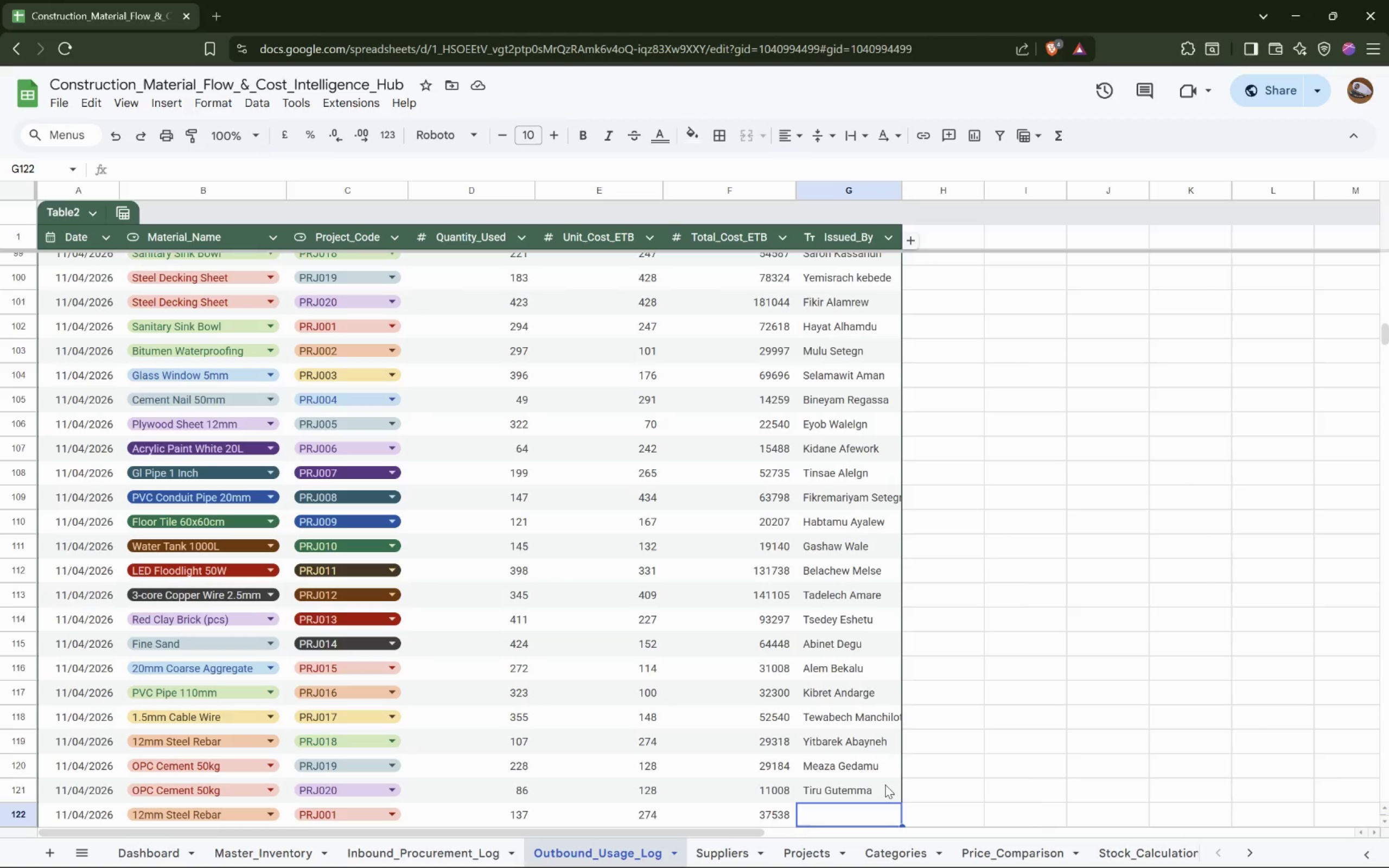 
key(Shift+Z)
 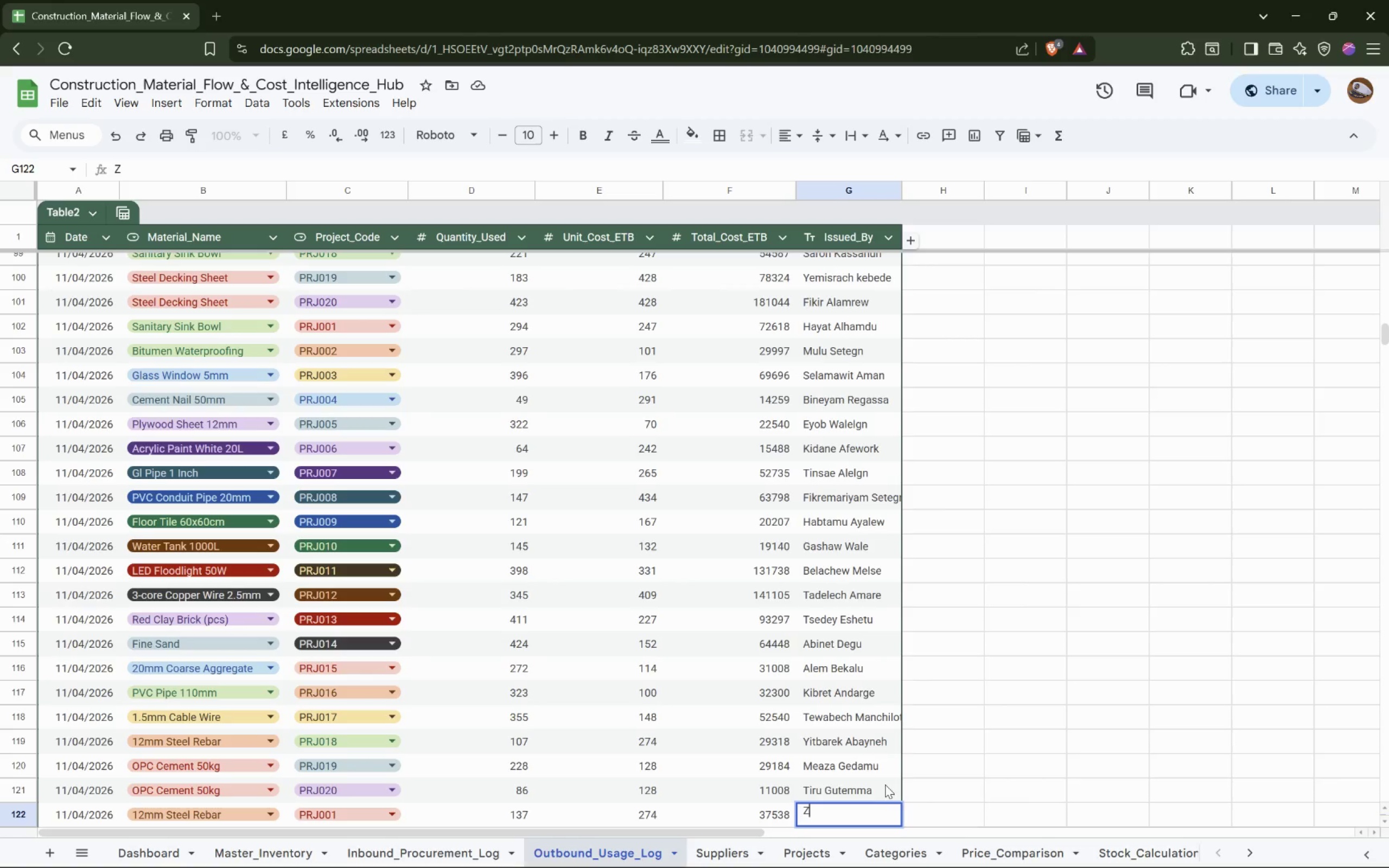 
wait(10.9)
 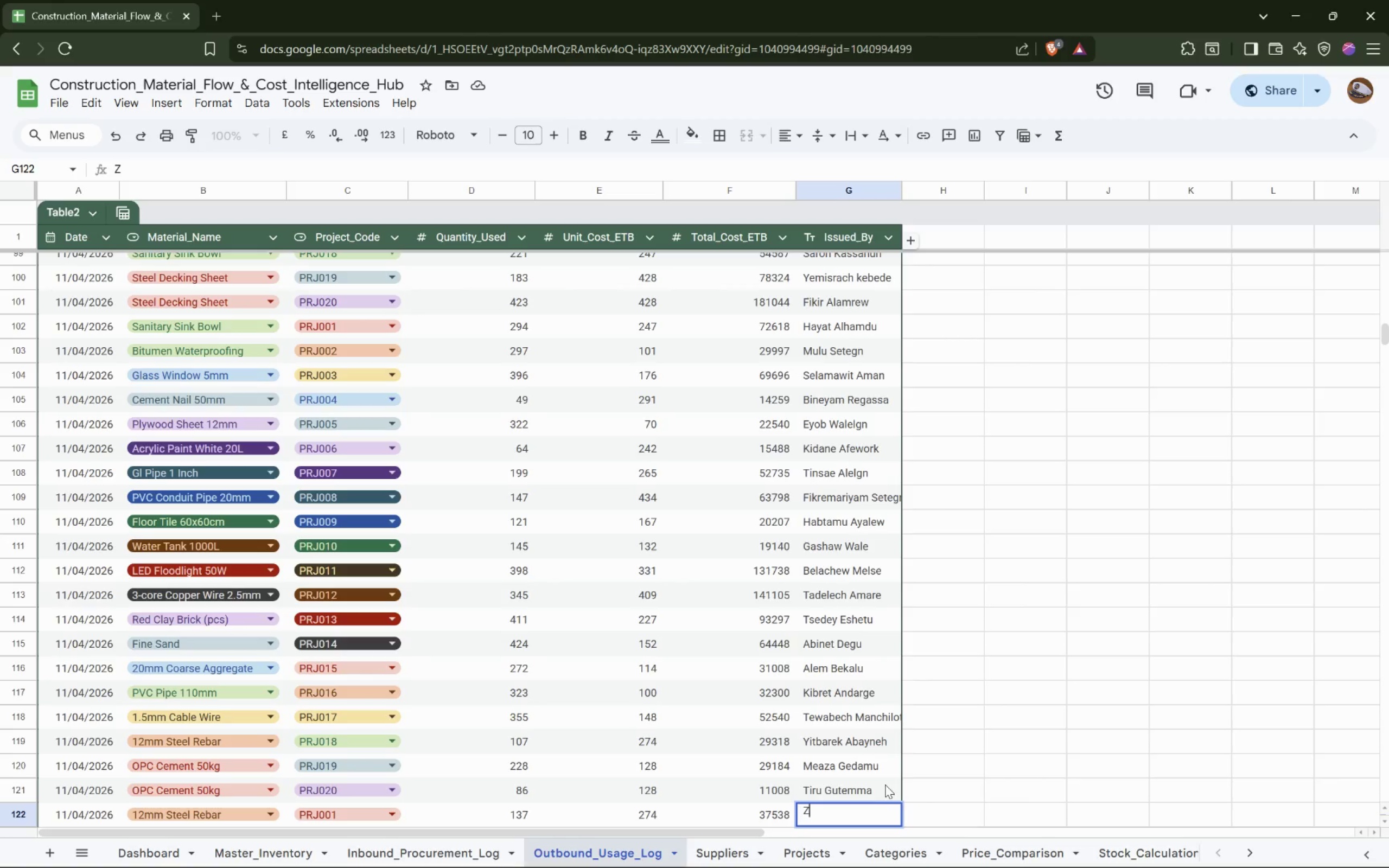 
type(ew)
 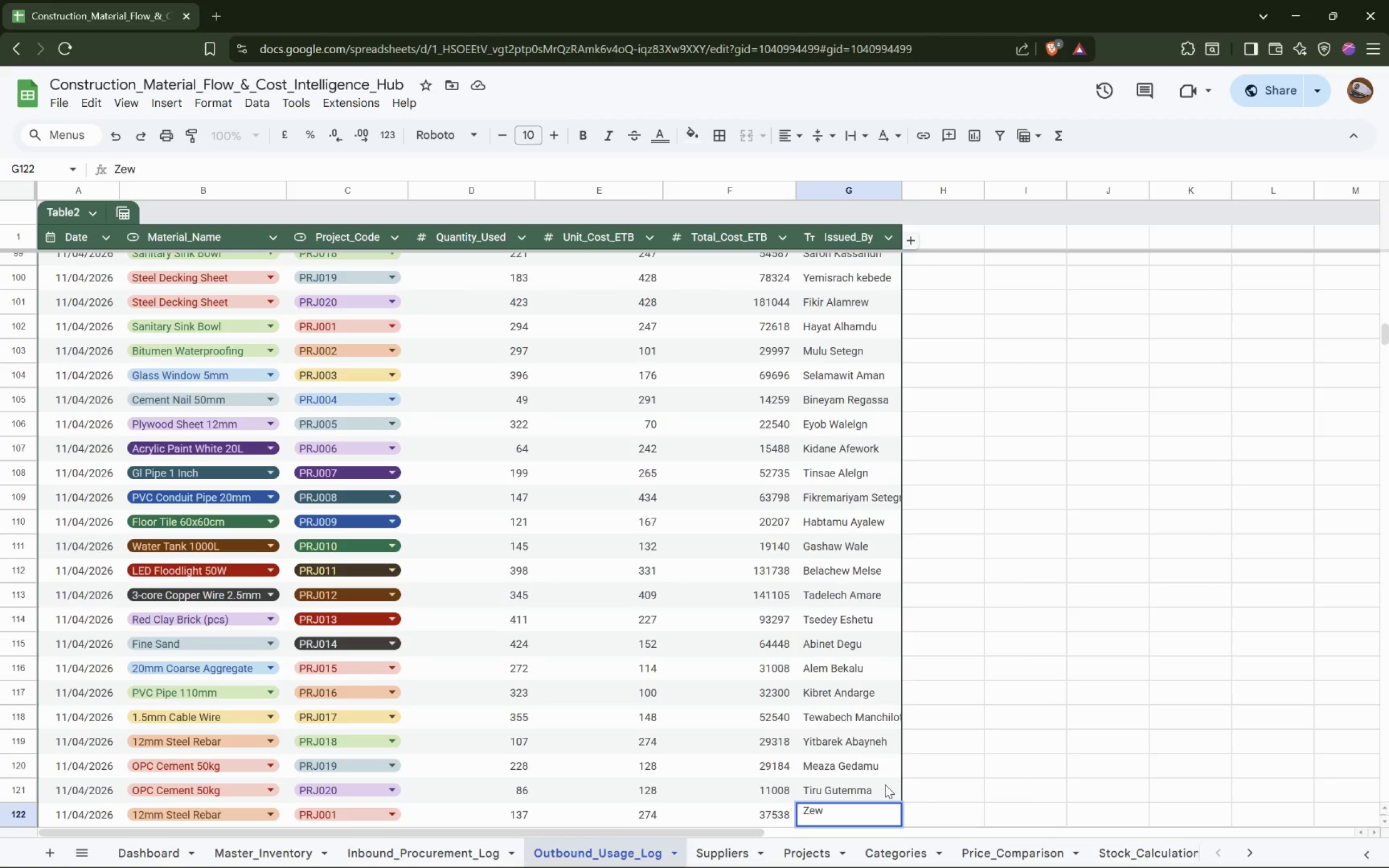 
wait(5.27)
 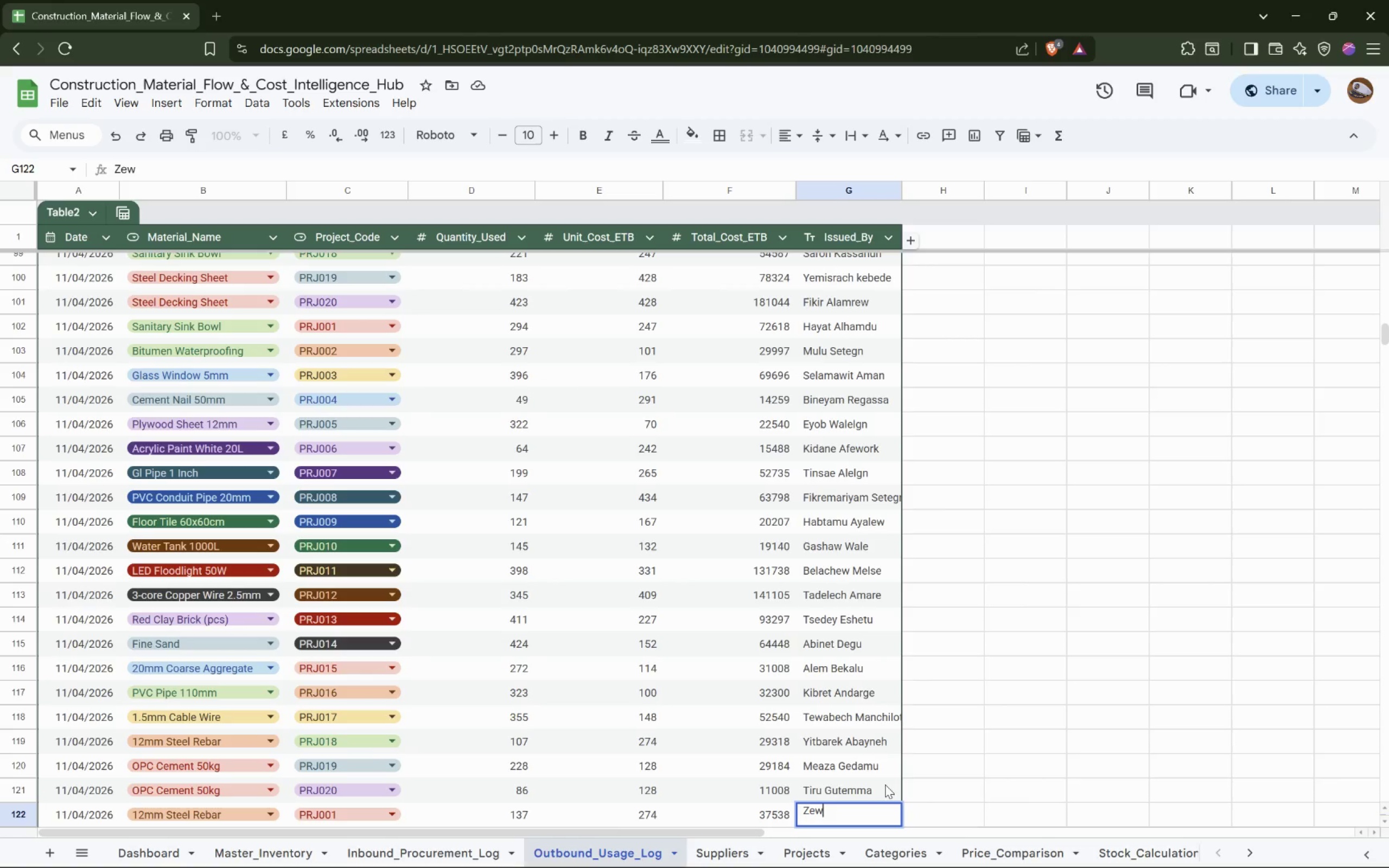 
type(ditu)
 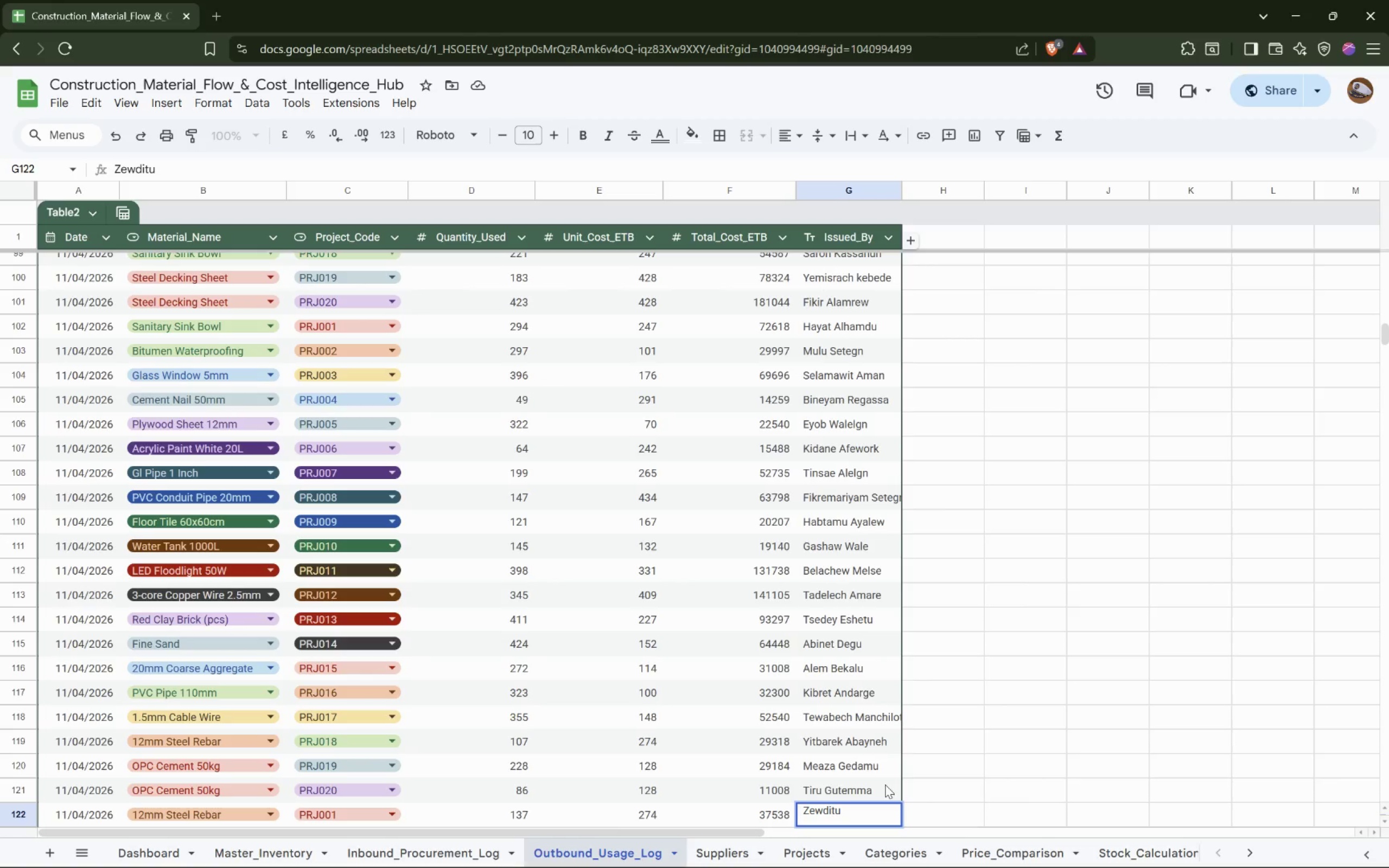 
key(Space)
 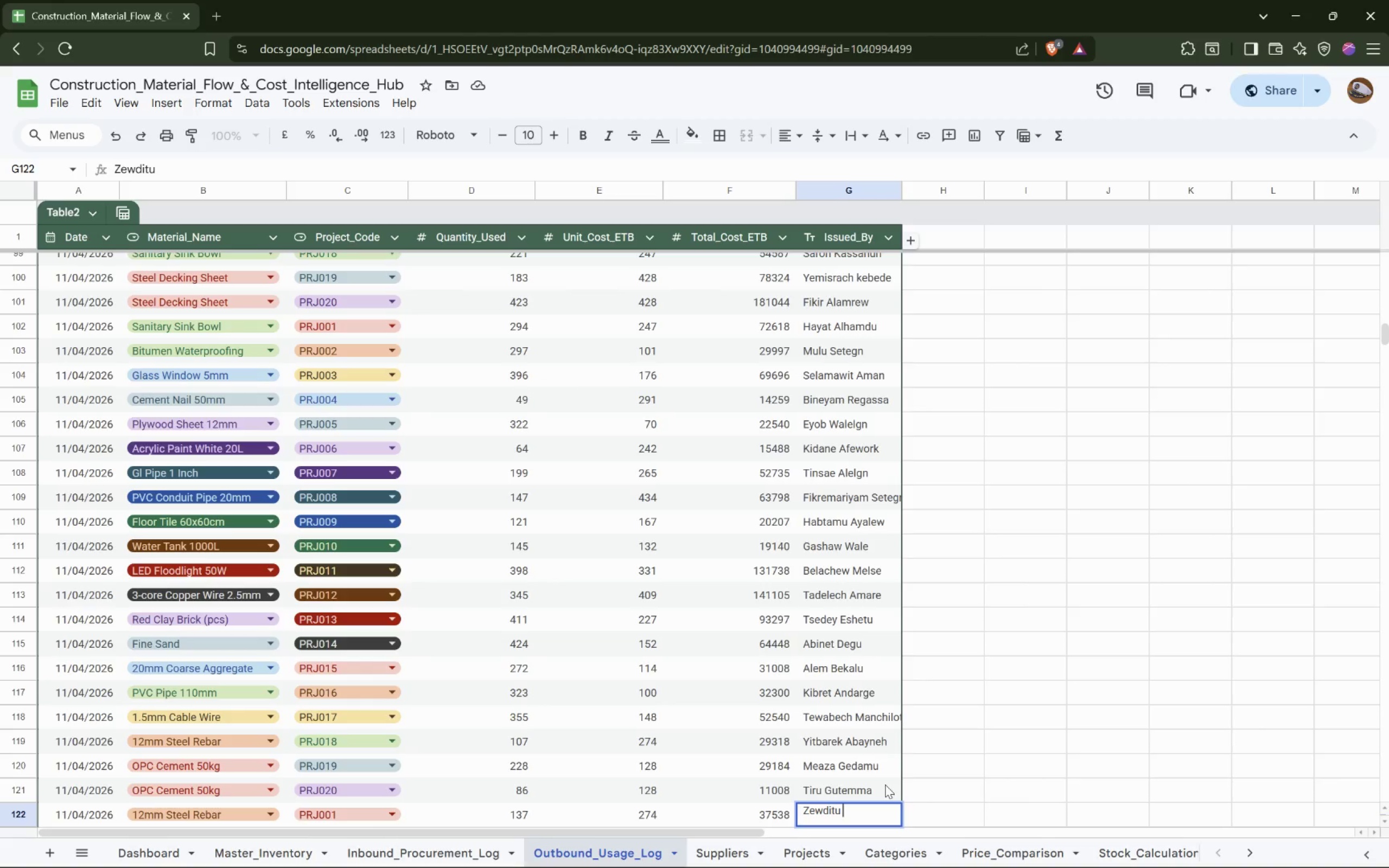 
type(k)
key(Backspace)
type(KA)
key(Backspace)
type(aleab)
 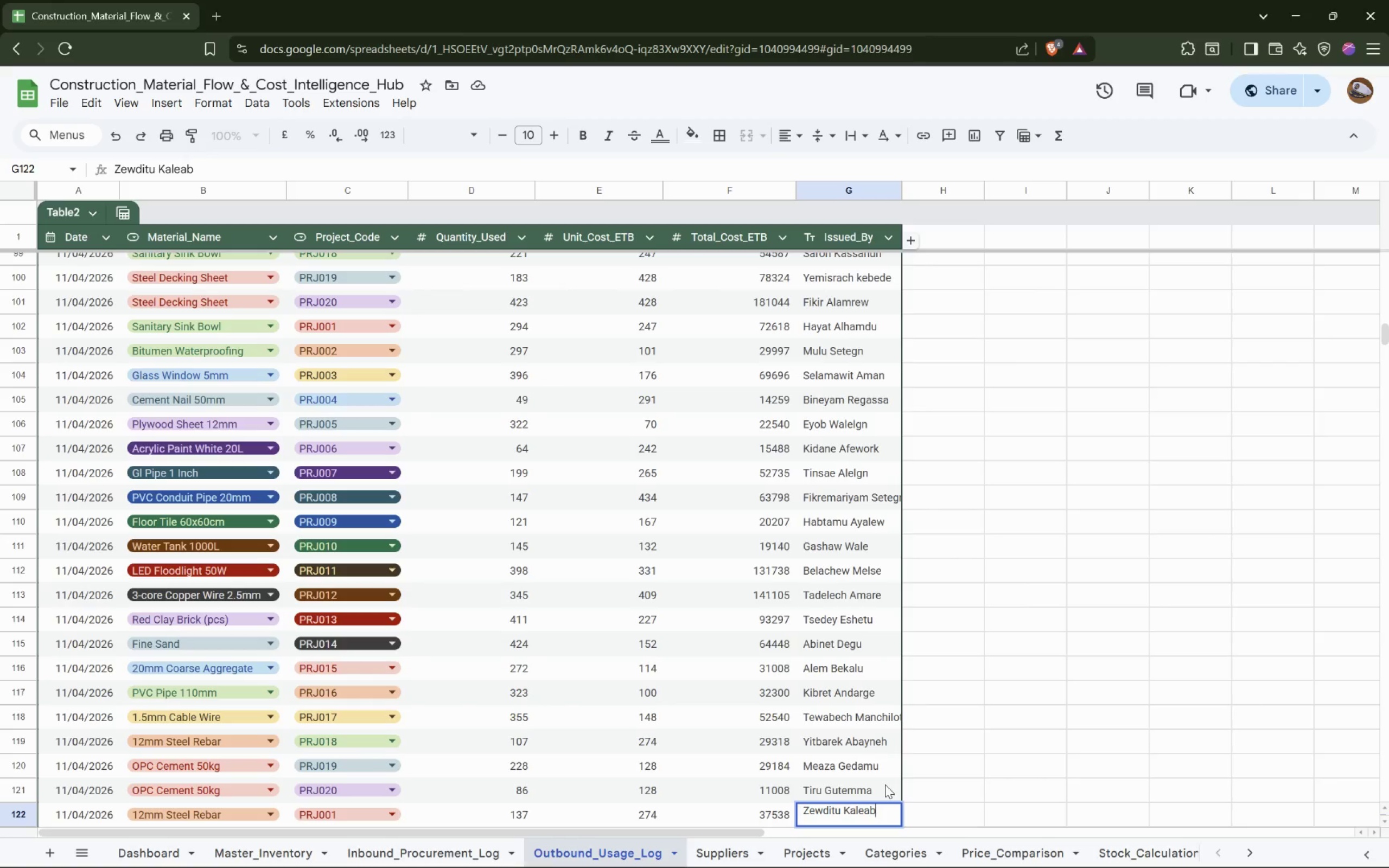 
key(ArrowDown)
 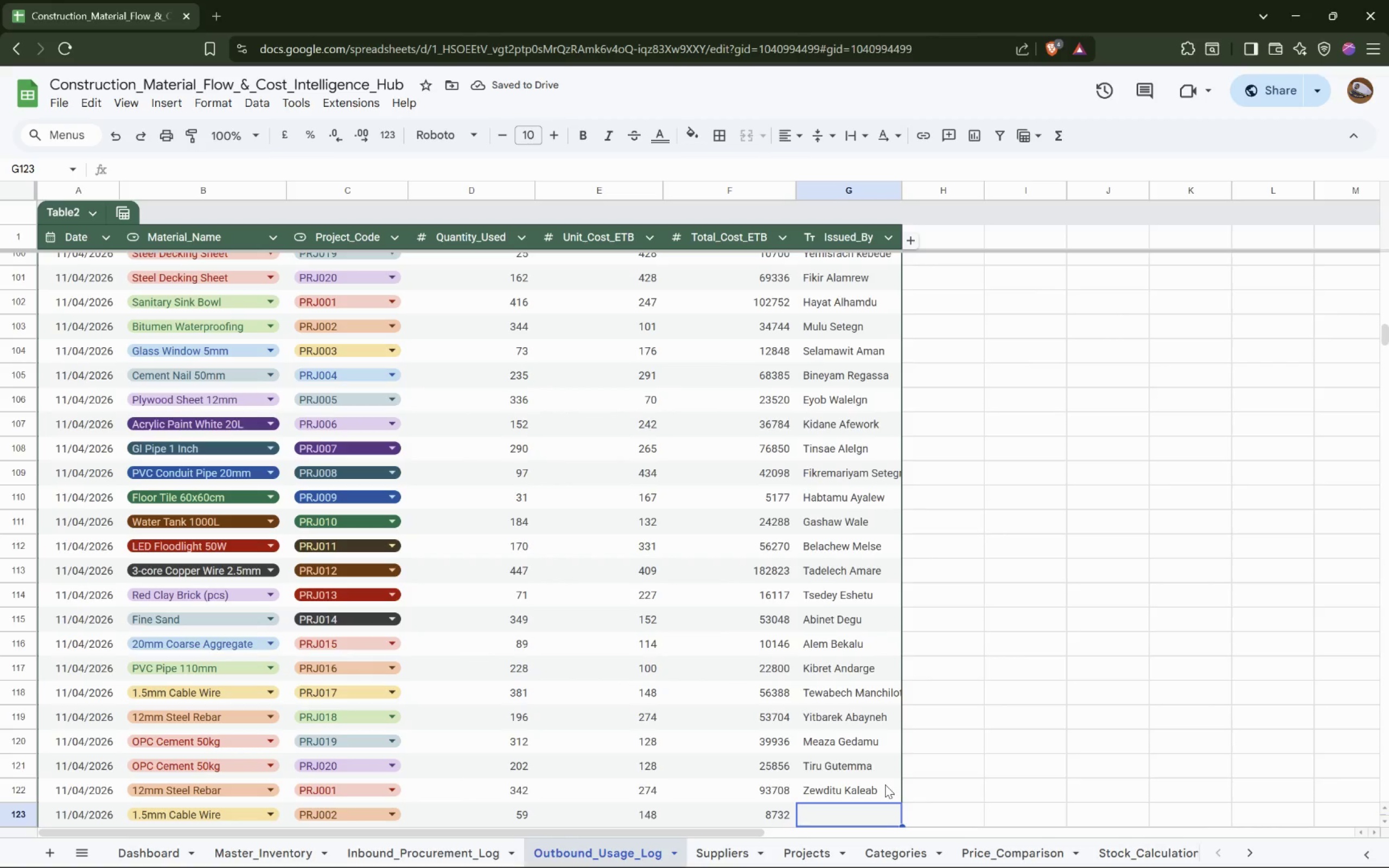 
wait(5.32)
 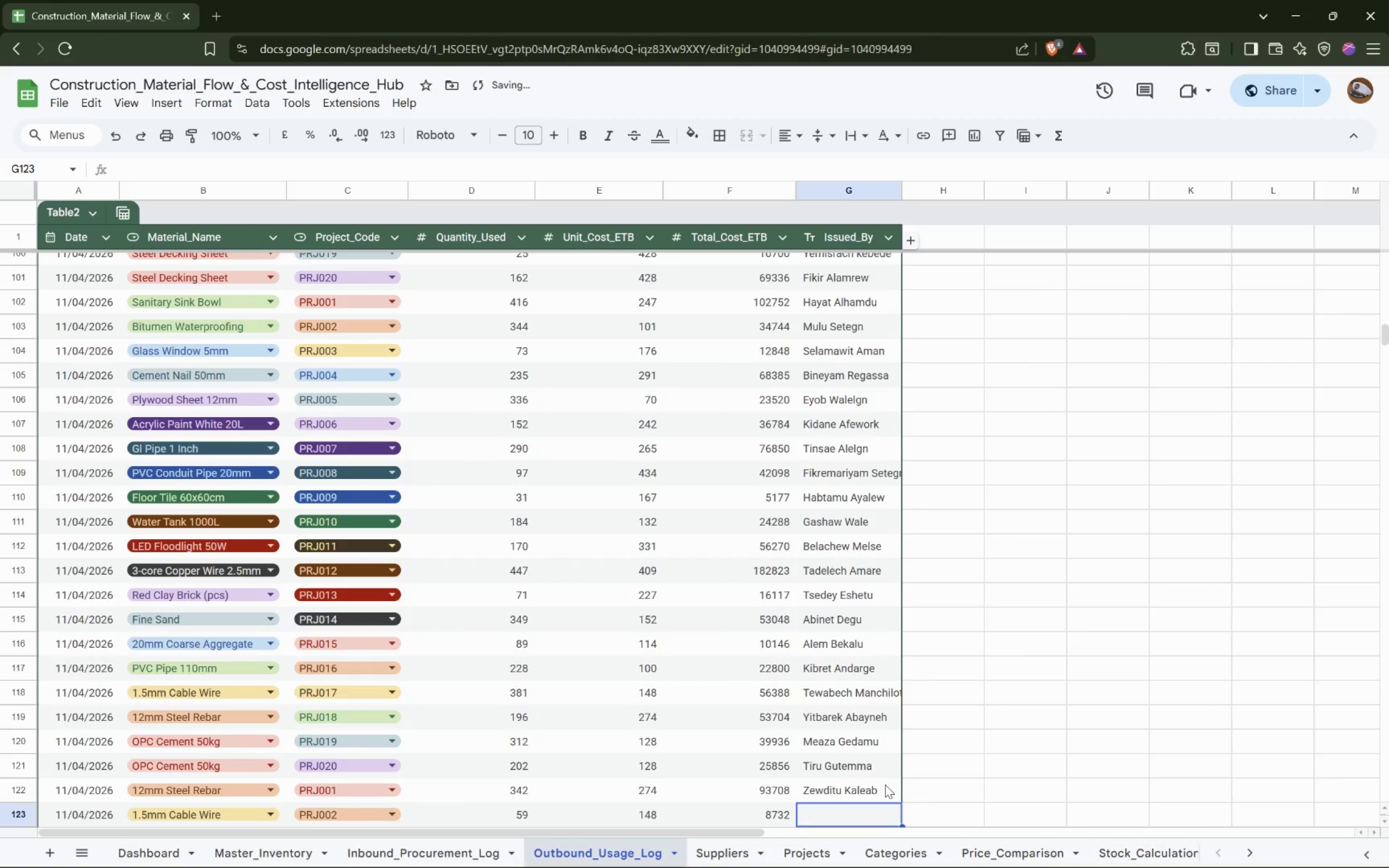 
hold_key(key=ShiftLeft, duration=0.6)
 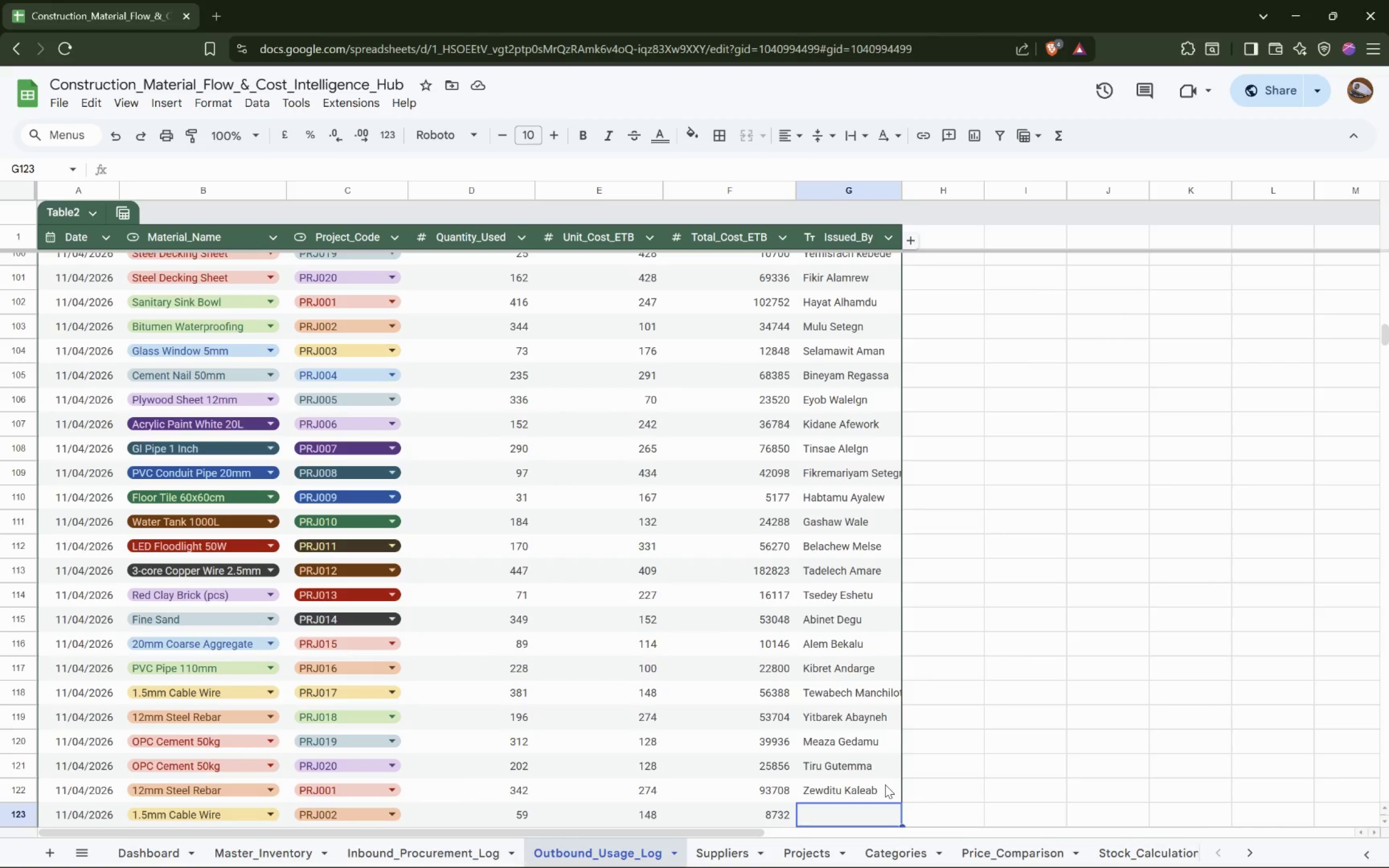 
type(Win)
 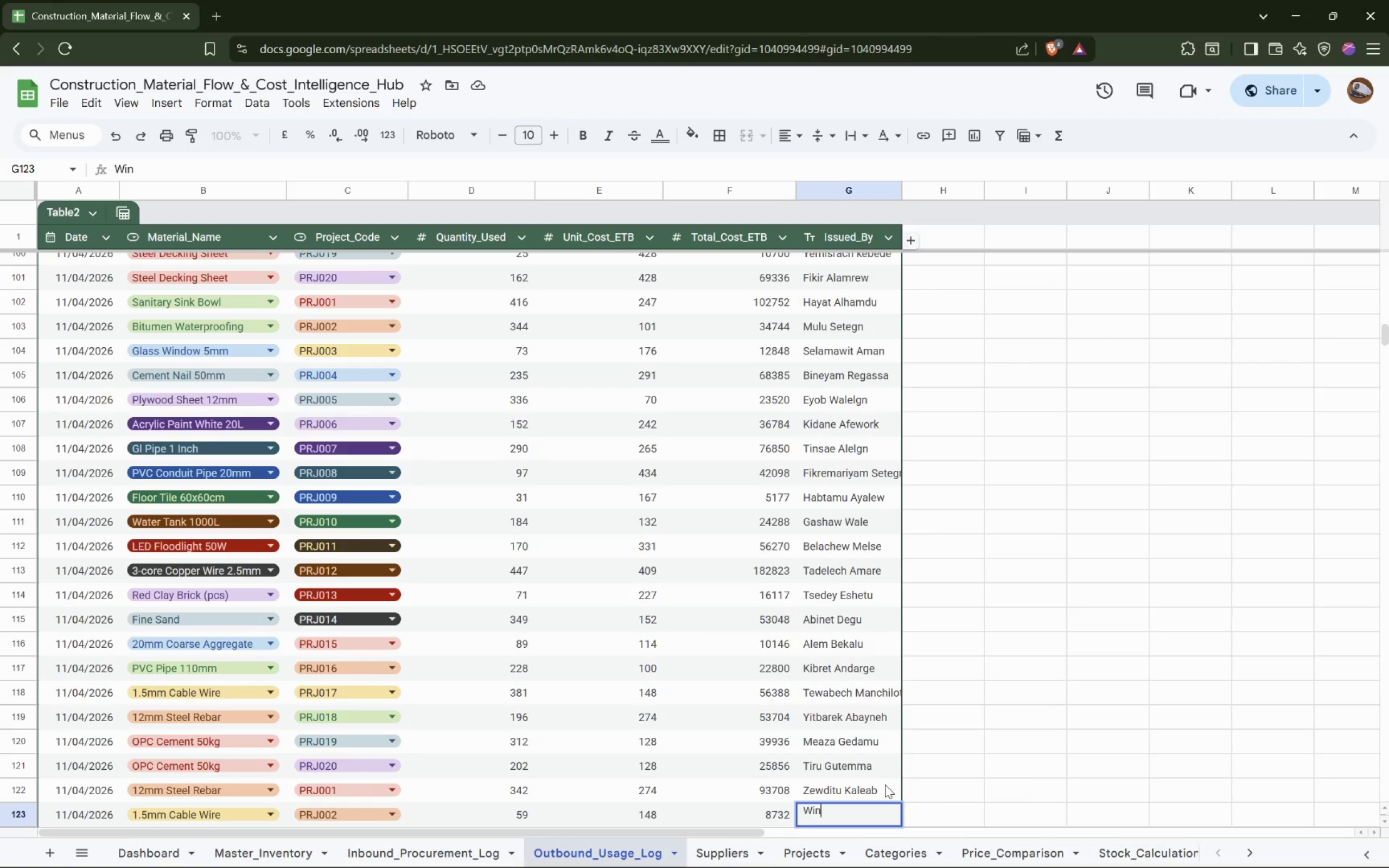 
wait(5.13)
 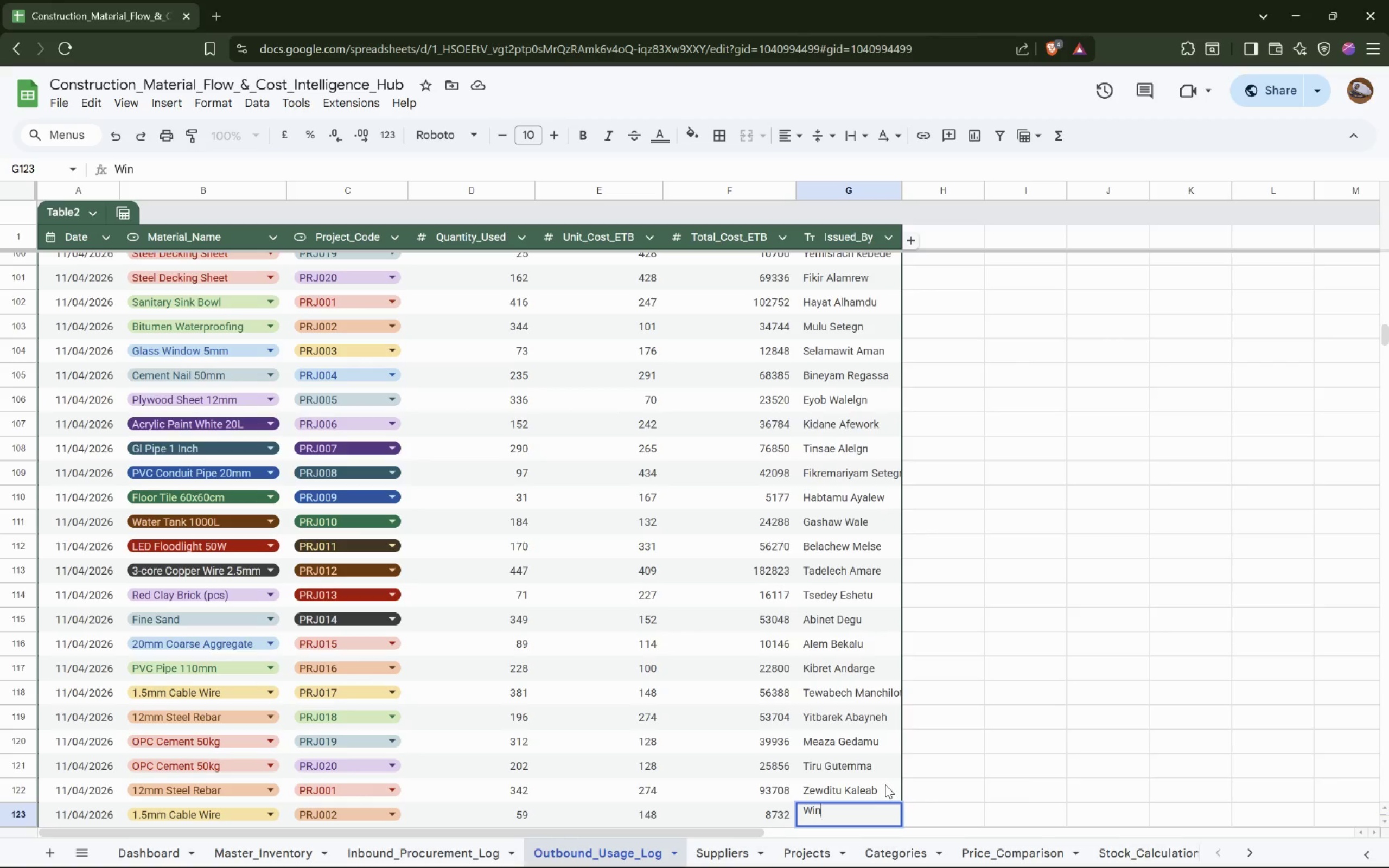 
type(ts)
key(Backspace)
type(a )
 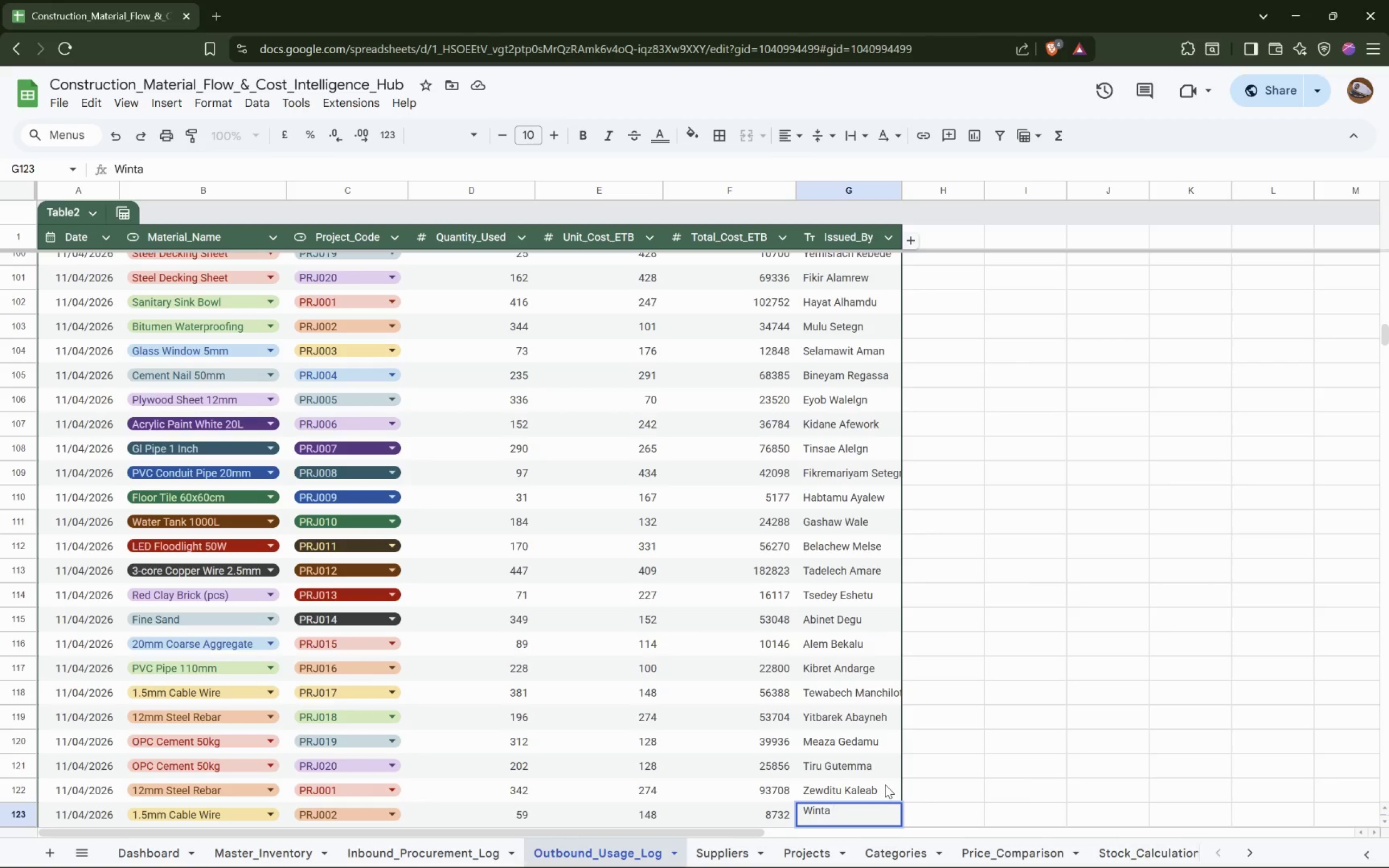 
wait(6.49)
 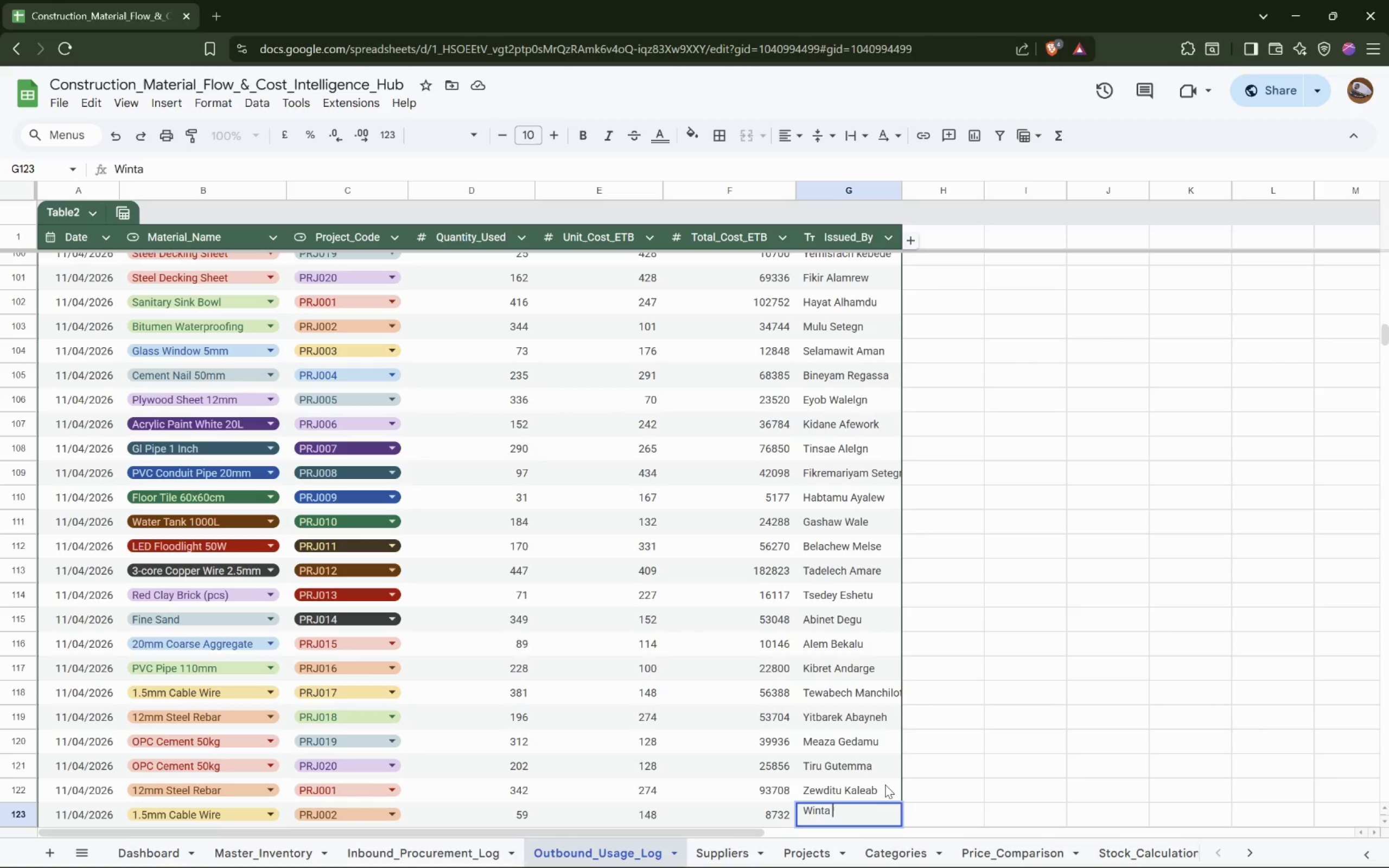 
hold_key(key=ShiftLeft, duration=1.53)
 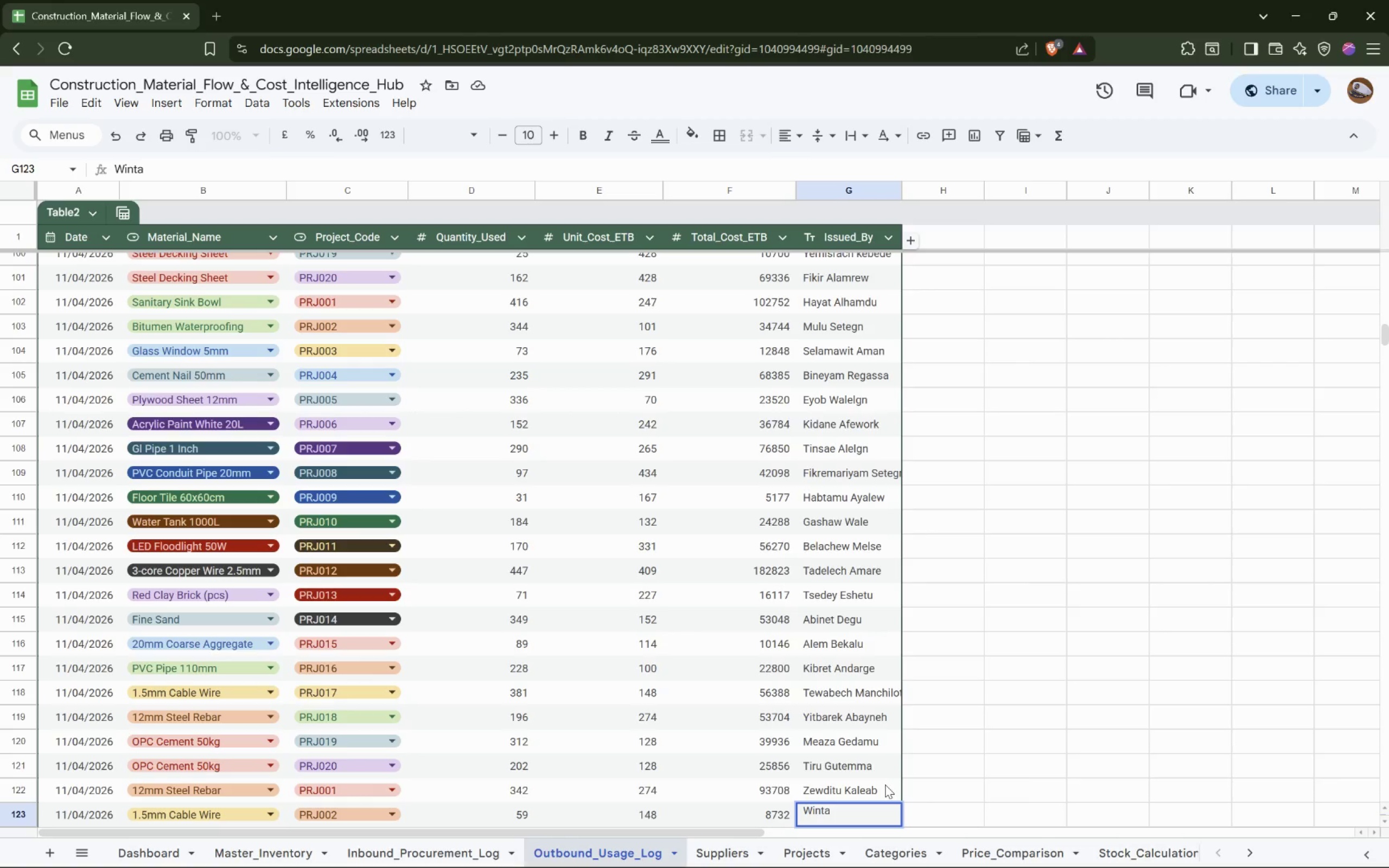 
hold_key(key=ShiftLeft, duration=0.61)
 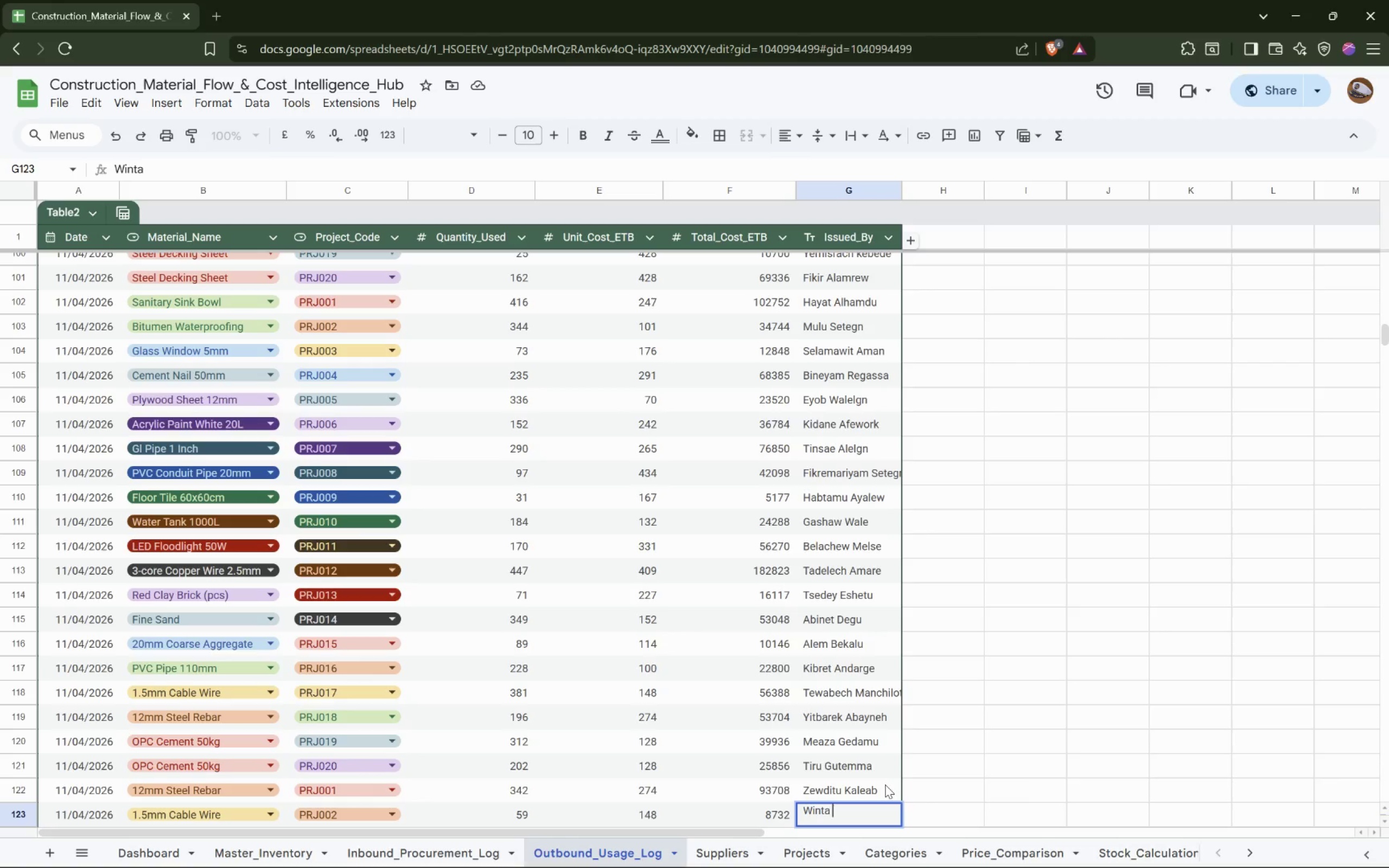 
wait(6.16)
 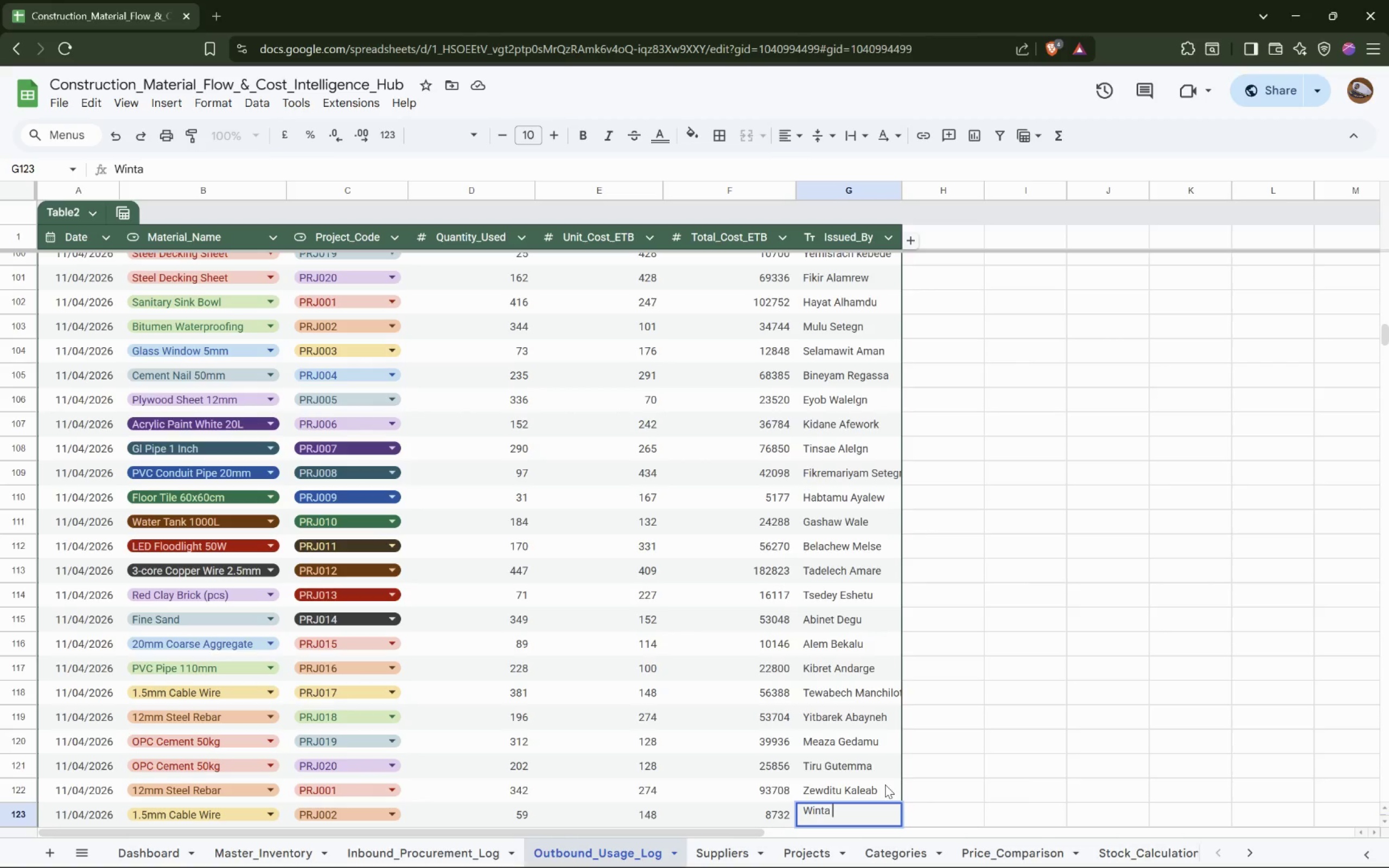 
type(ab)
key(Backspace)
key(Backspace)
type(Abel)
 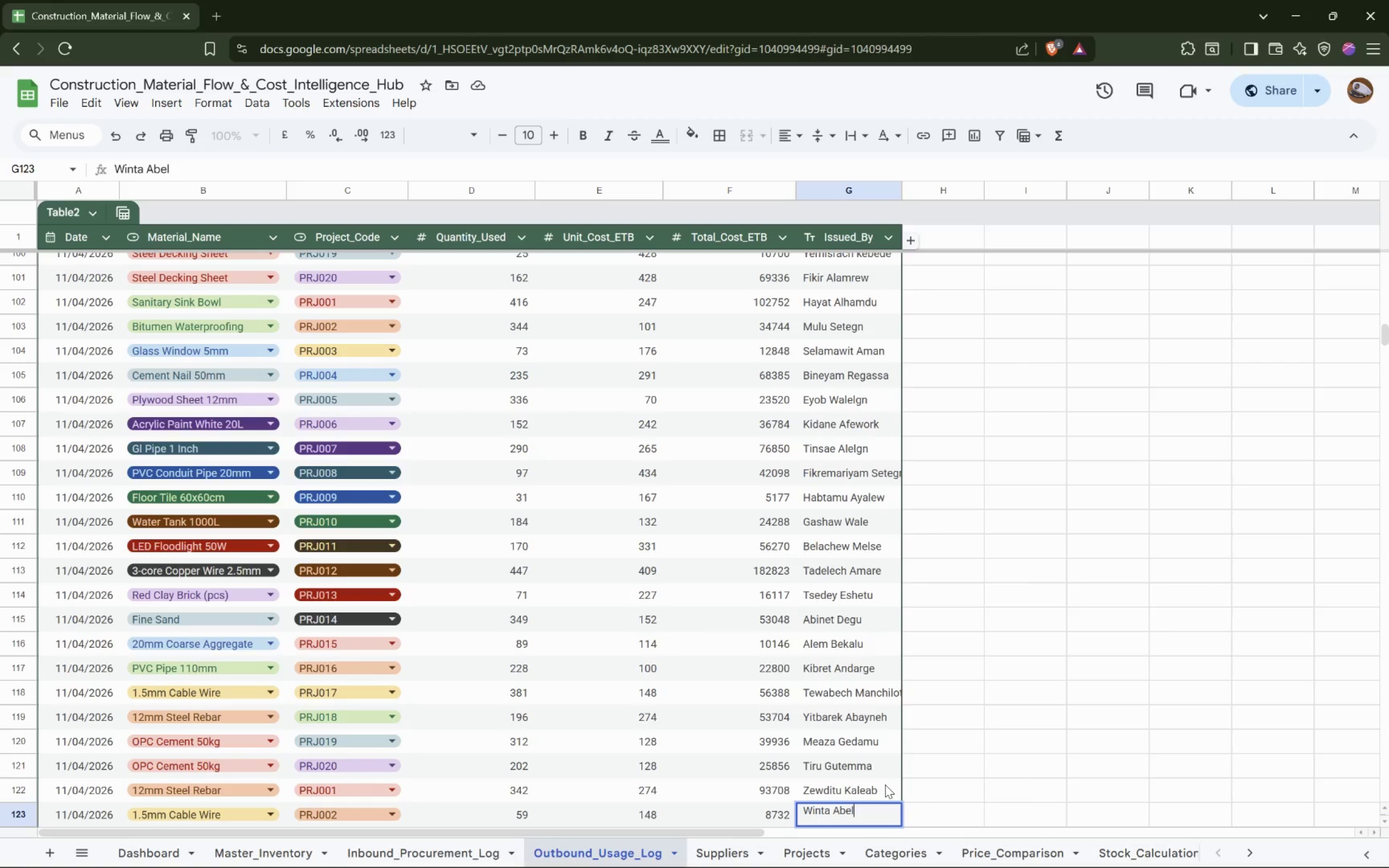 
key(ArrowDown)
 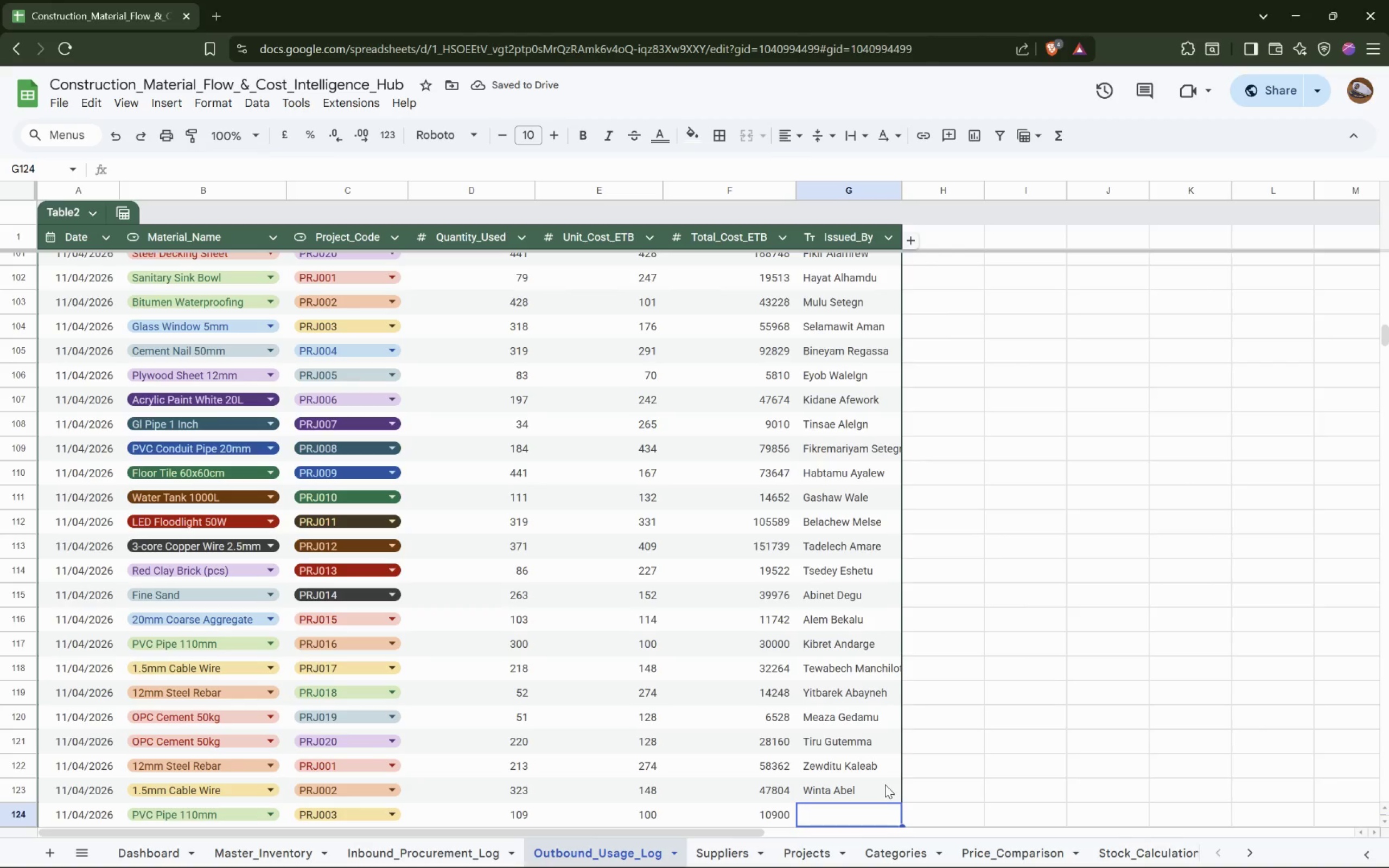 
type(Meron )
 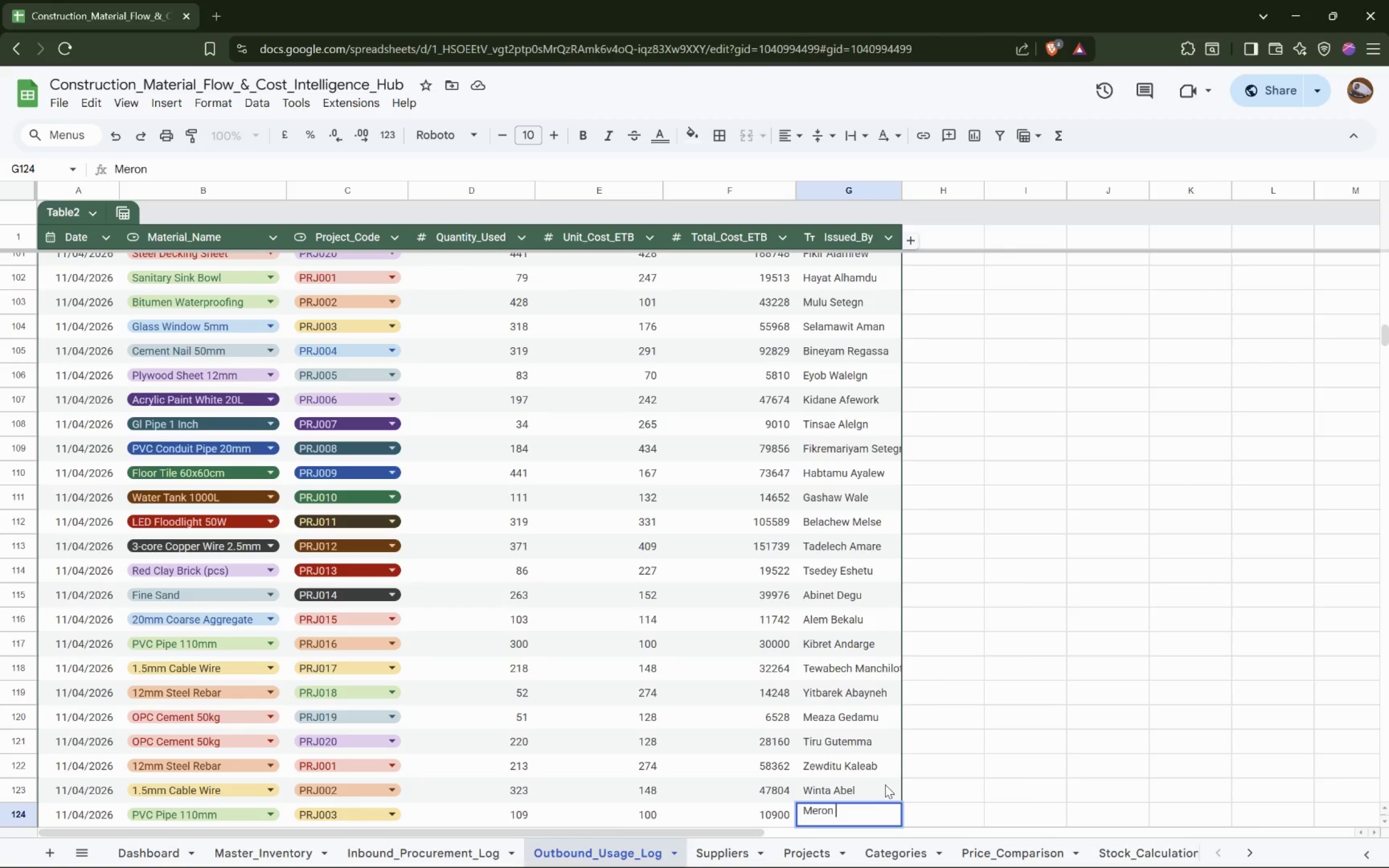 
type(ge)
key(Backspace)
key(Backspace)
type(Gedion)
 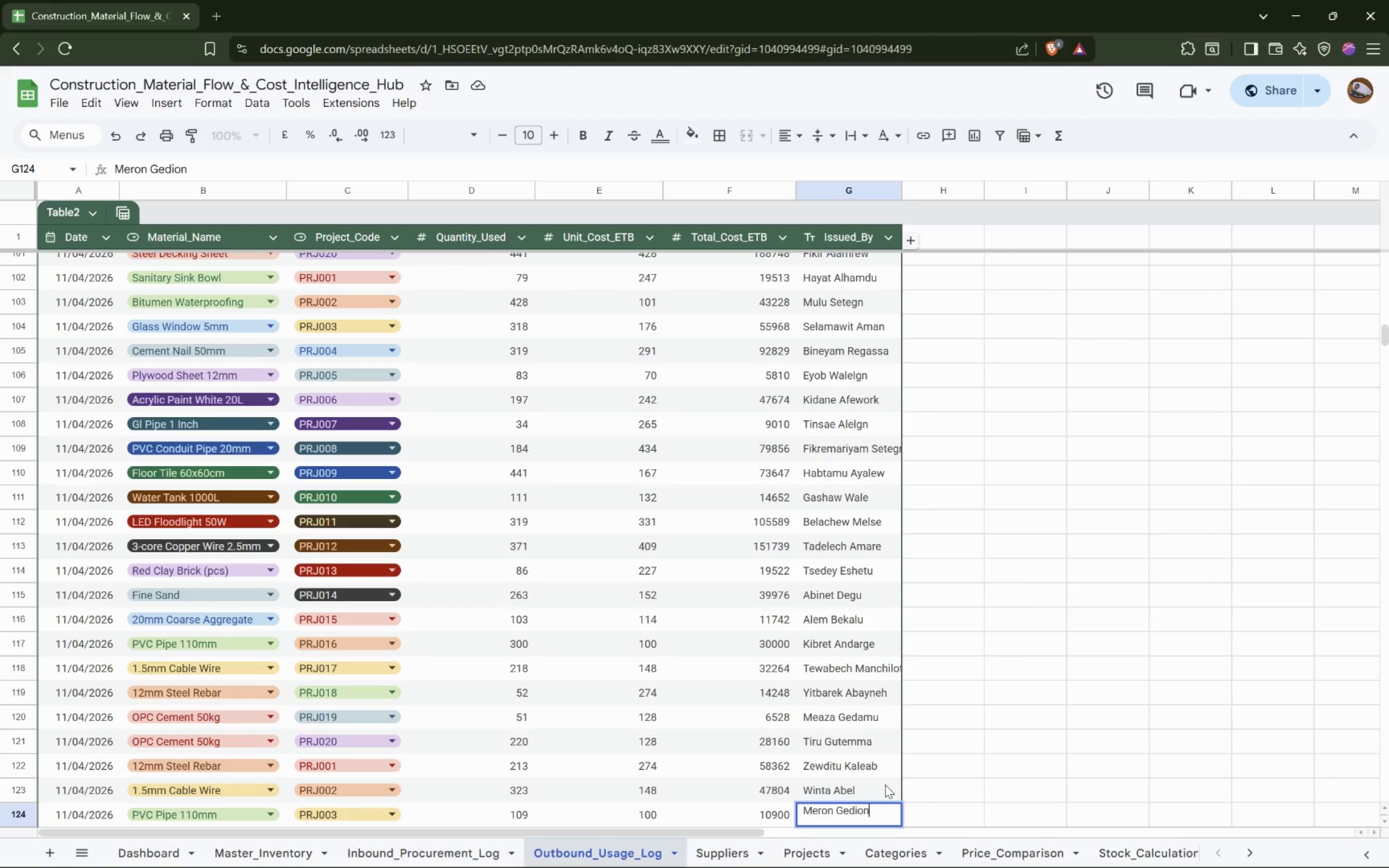 
key(ArrowDown)
 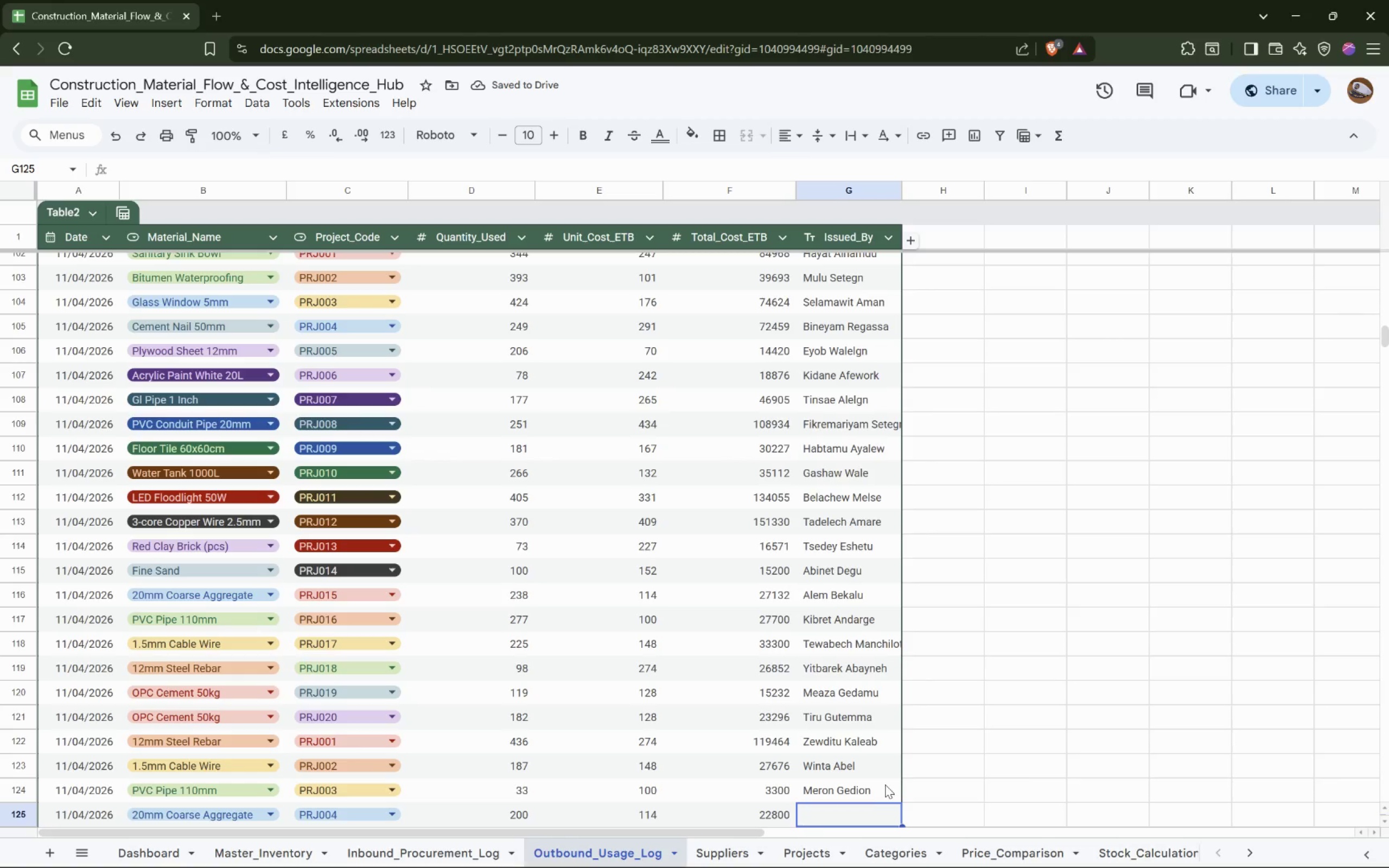 
wait(5.91)
 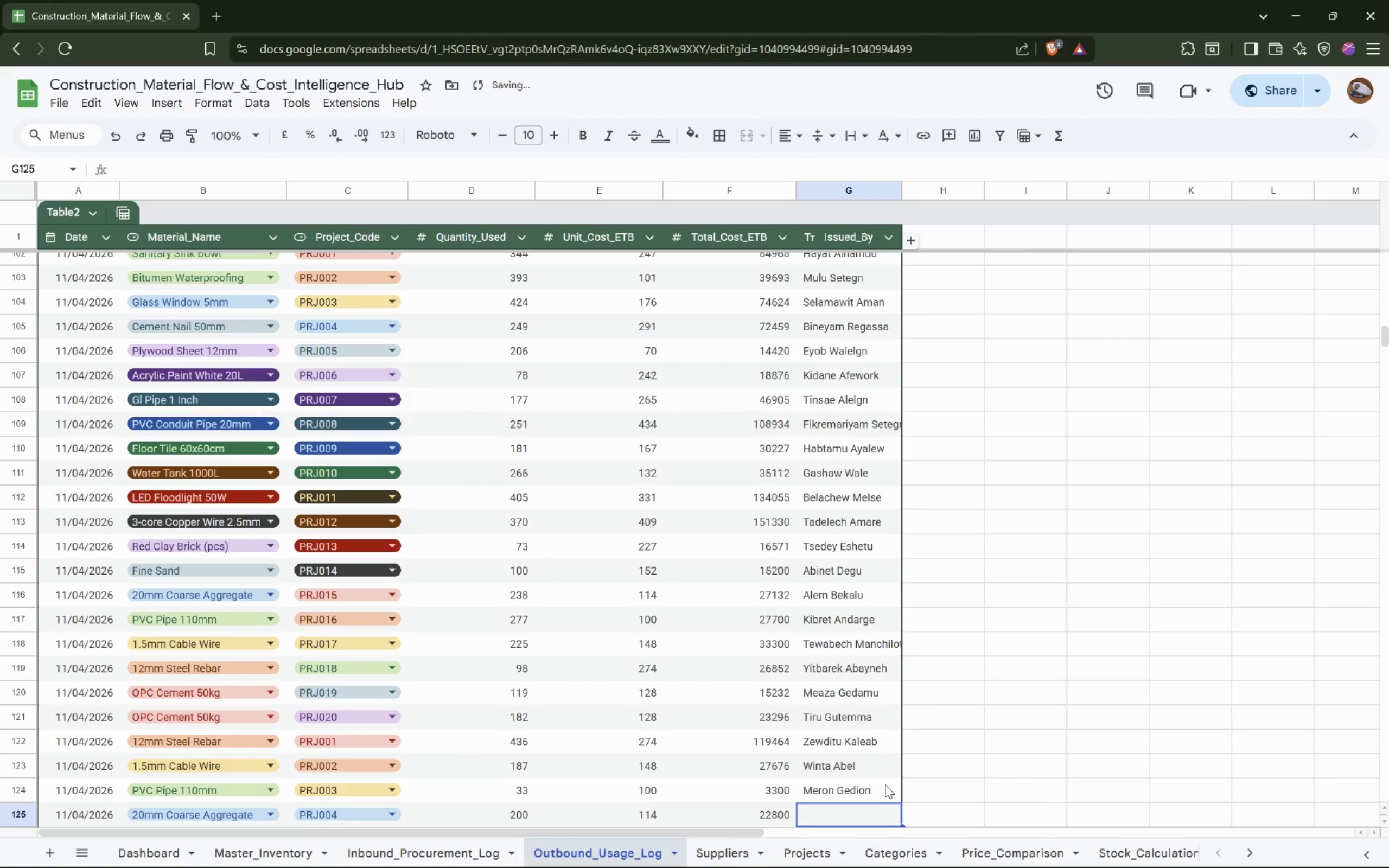 
key(Shift+H)
 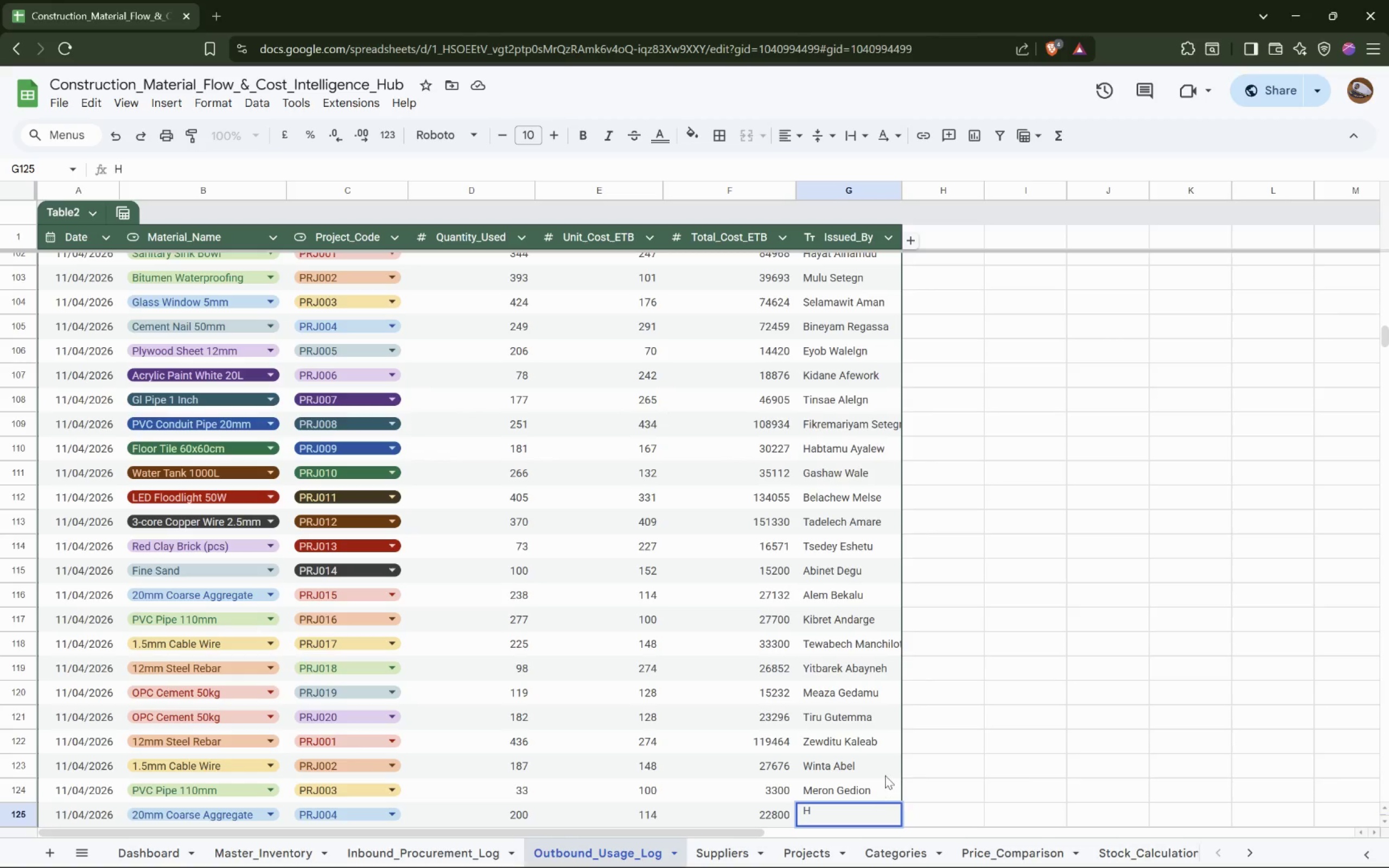 
type(aymanot )
 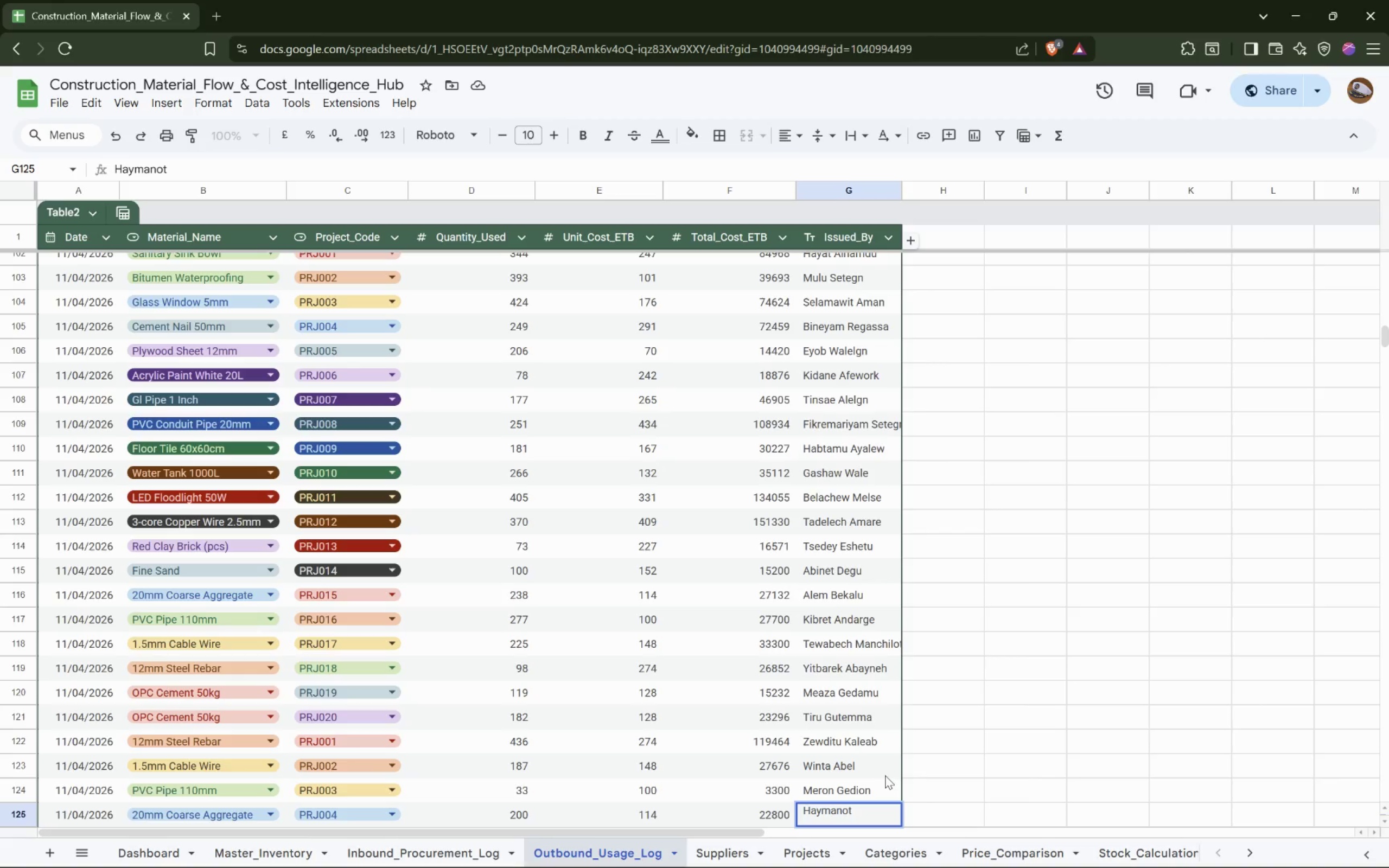 
type(Sitotaw)
 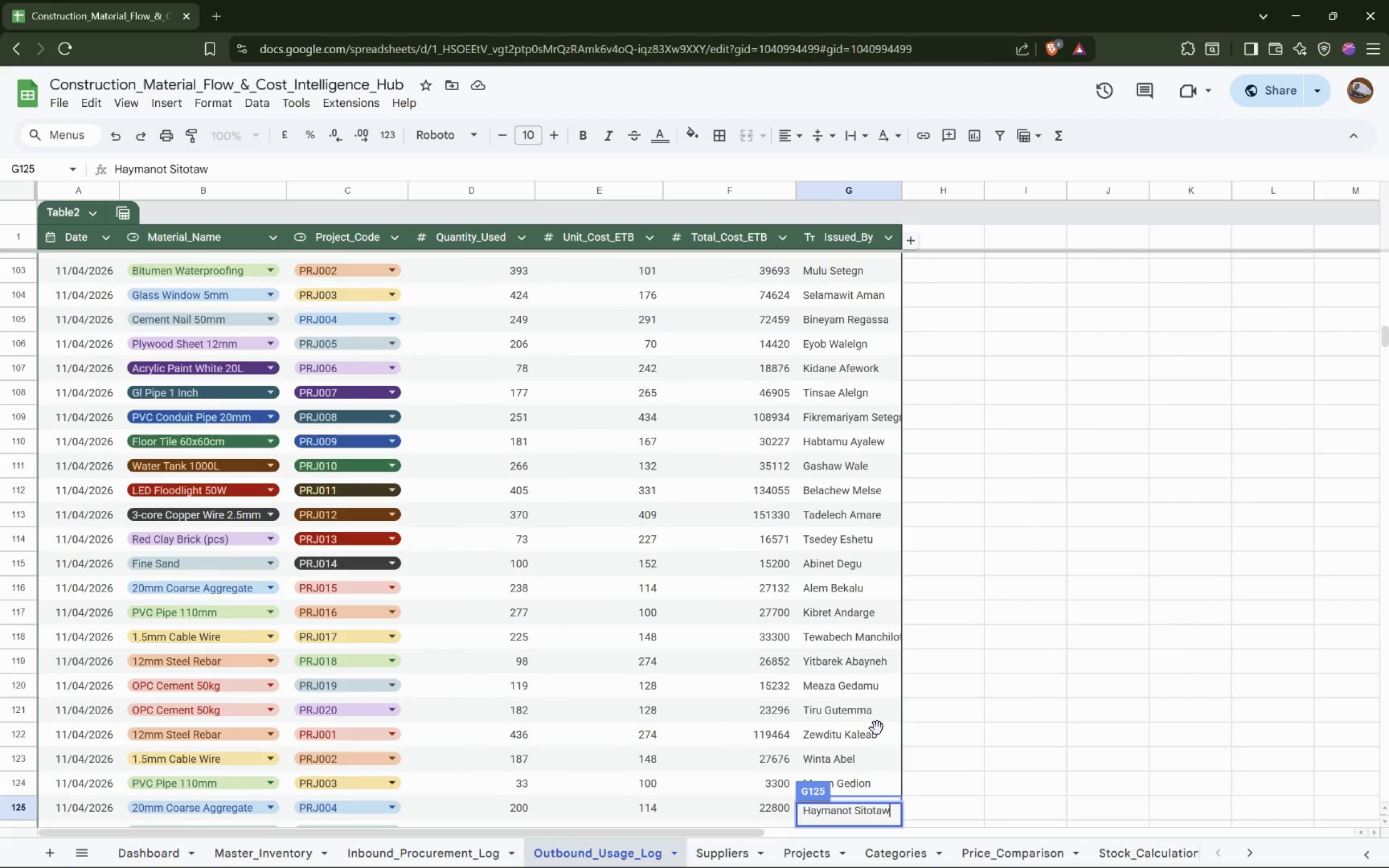 
wait(7.8)
 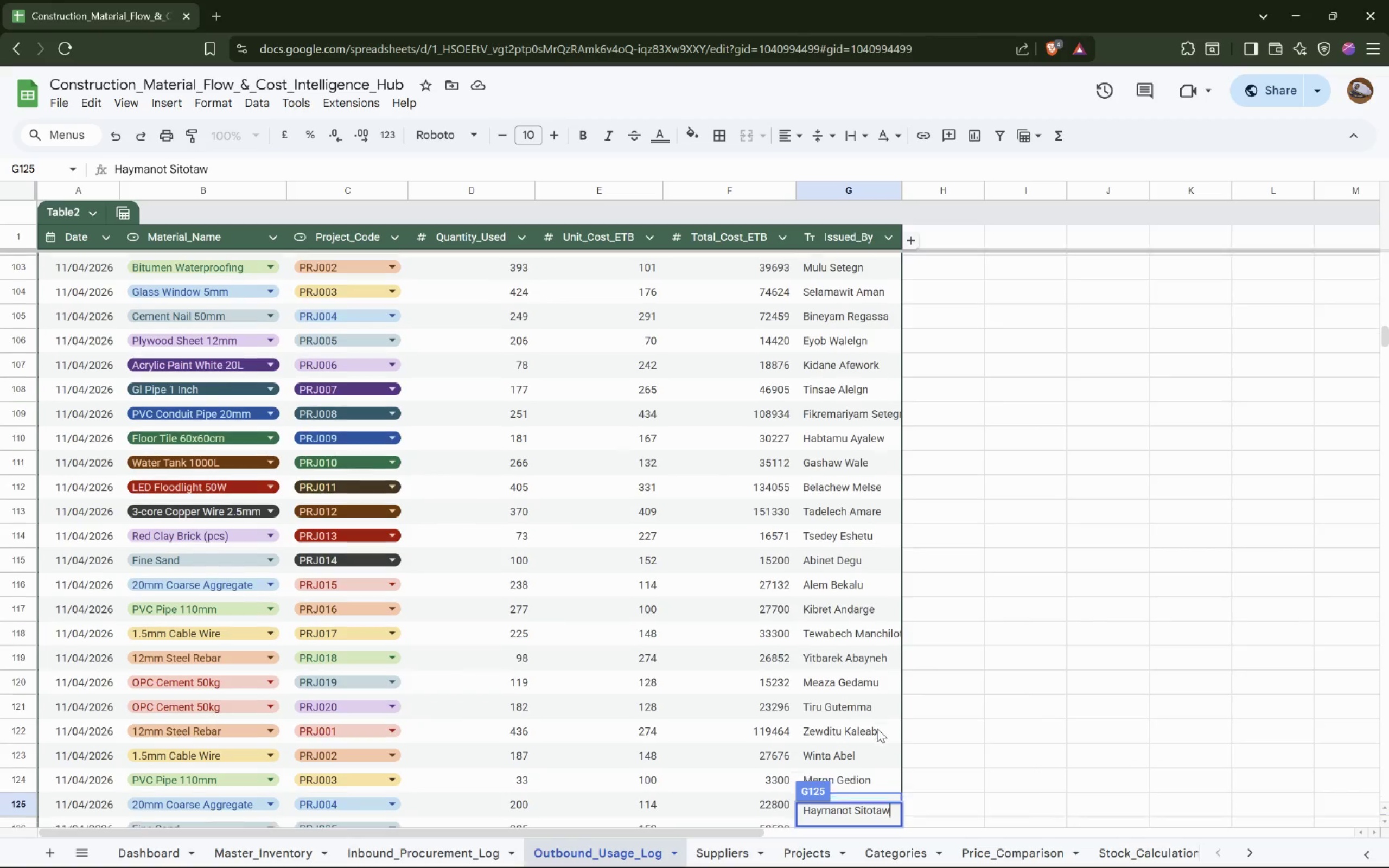 
key(ArrowDown)
 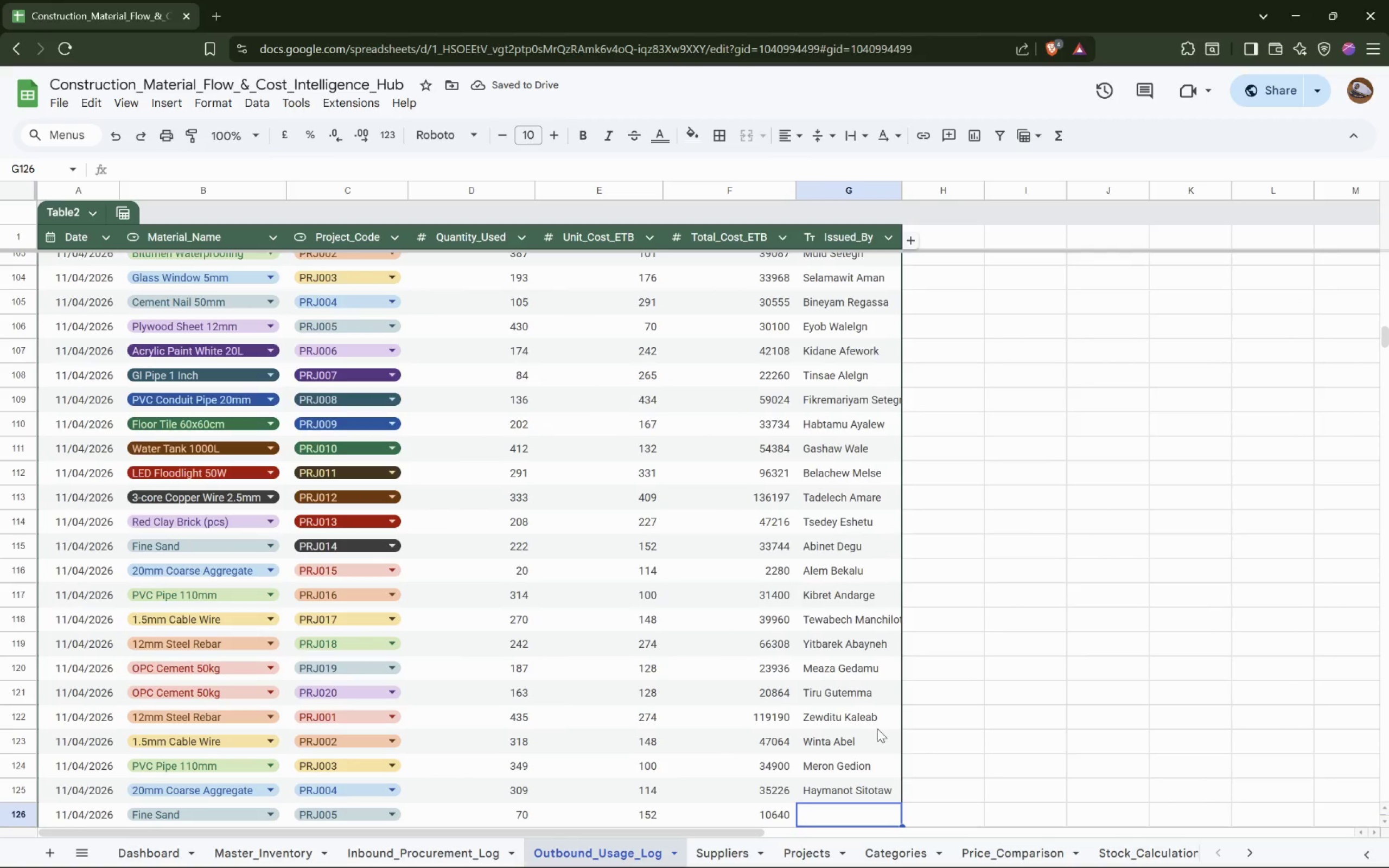 
key(Alt+Tab)